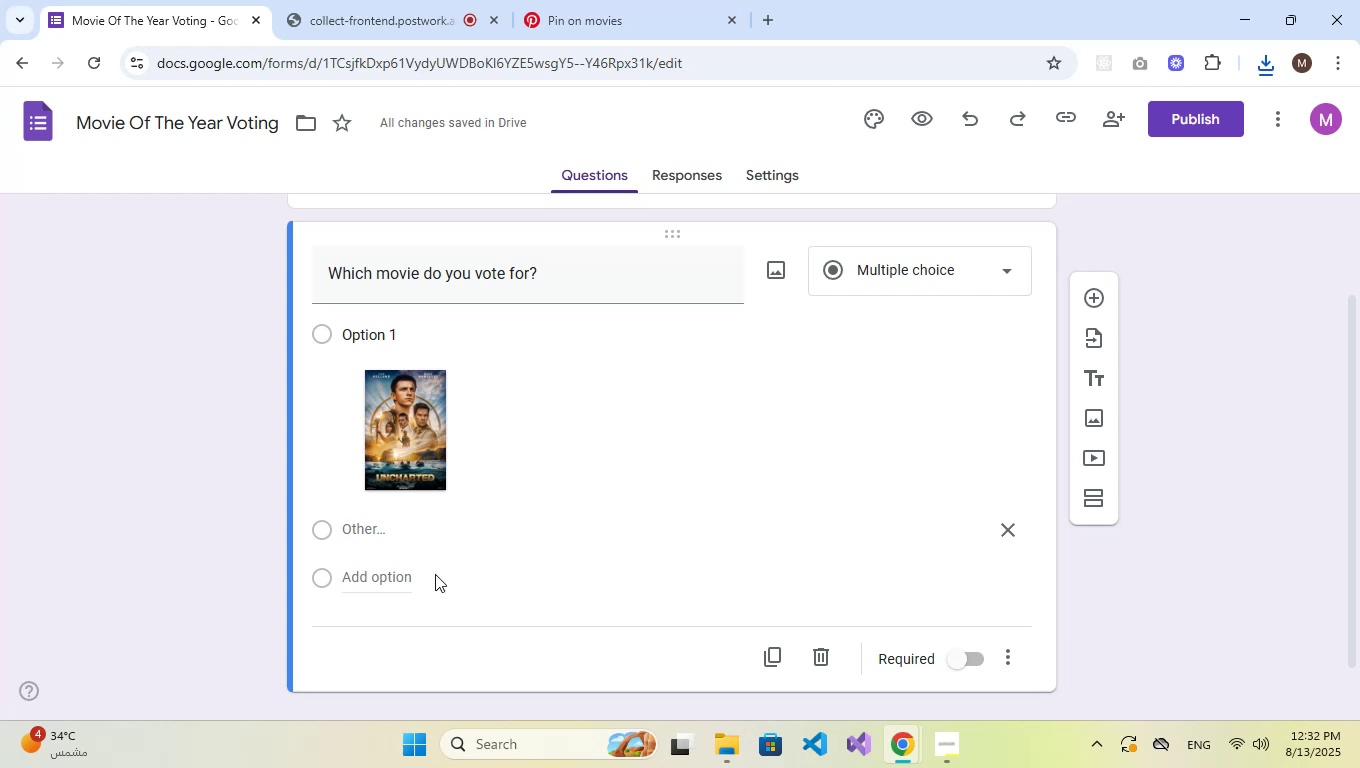 
triple_click([384, 576])
 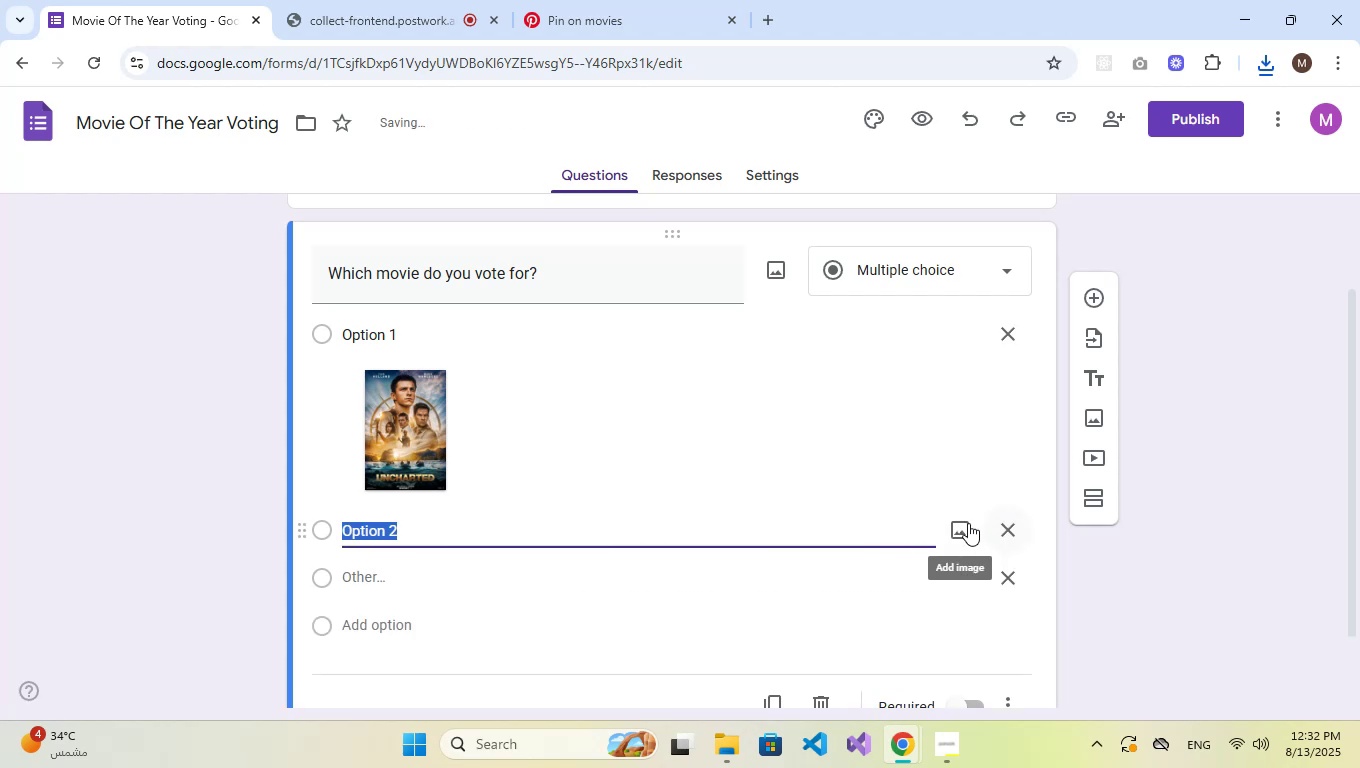 
left_click([951, 534])
 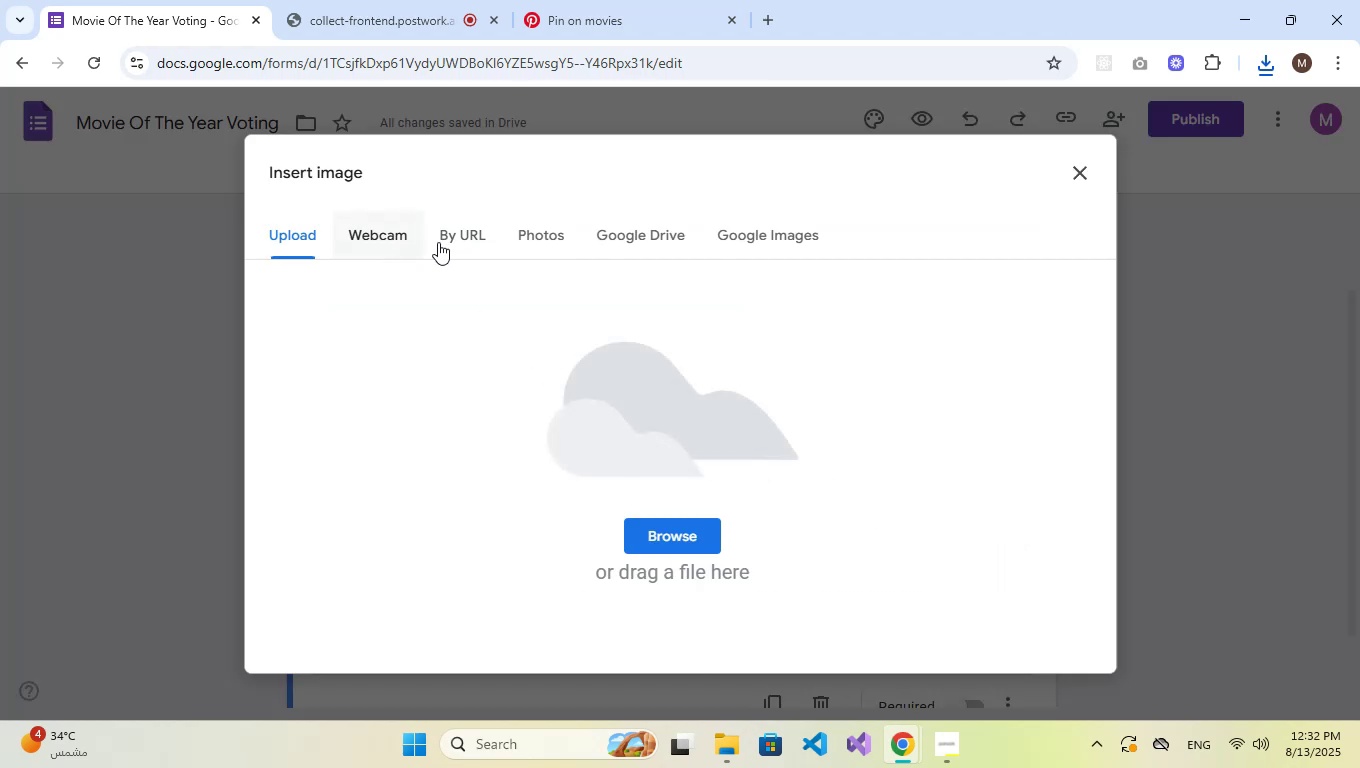 
left_click([637, 526])
 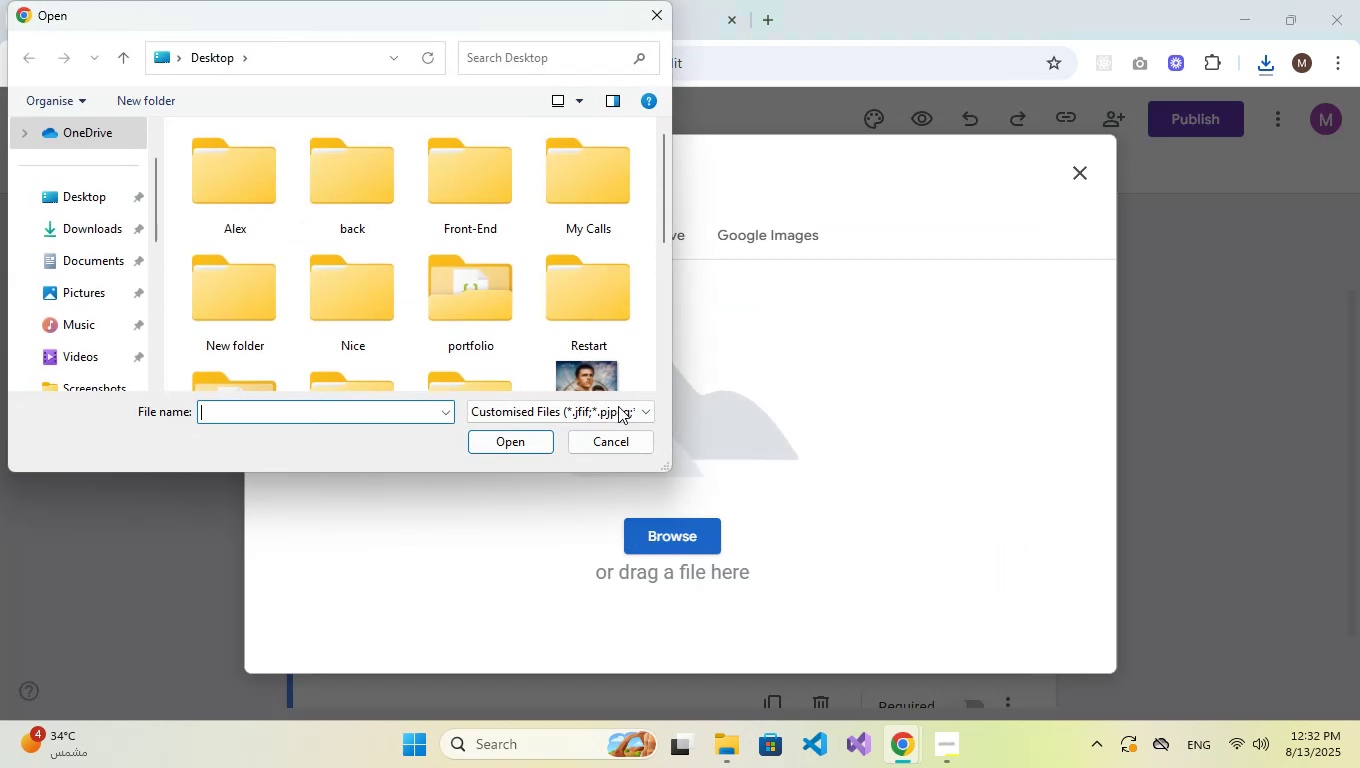 
scroll: coordinate [472, 286], scroll_direction: down, amount: 2.0
 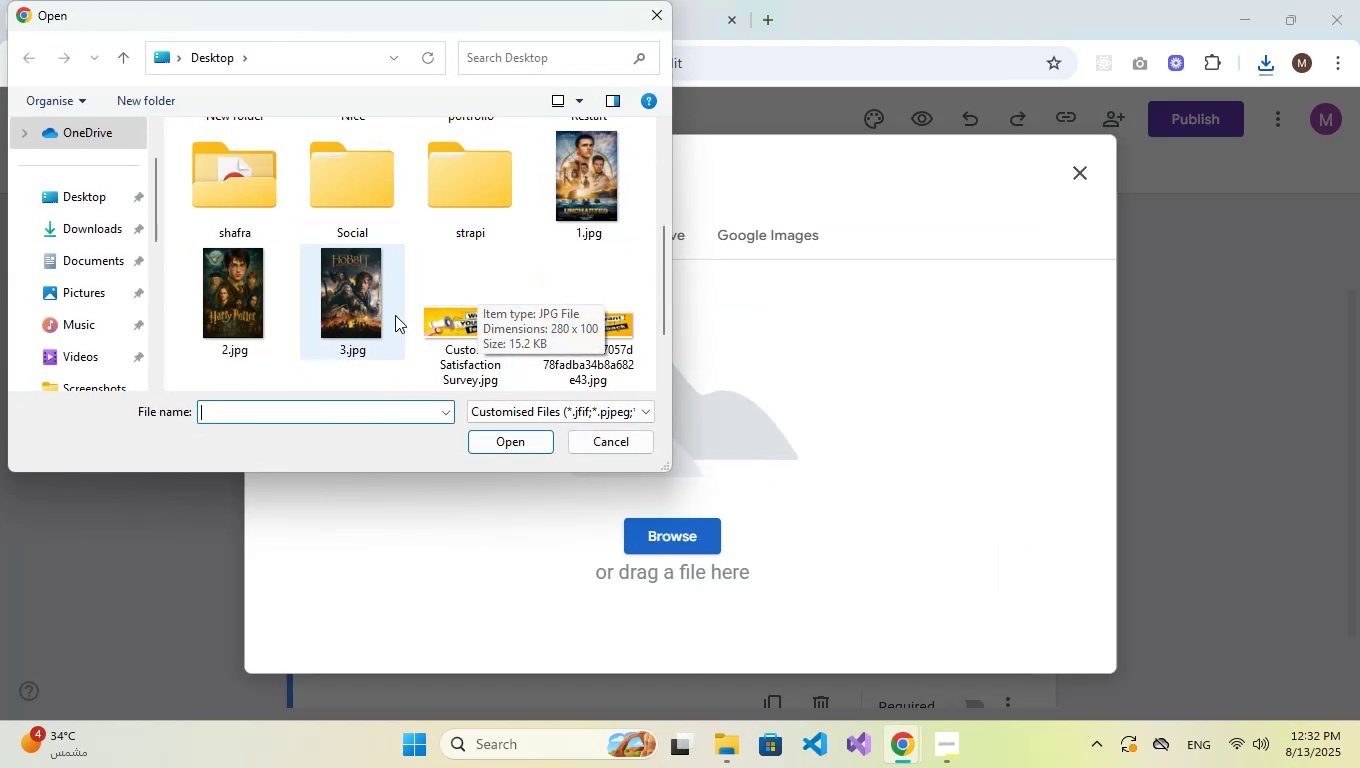 
left_click([239, 310])
 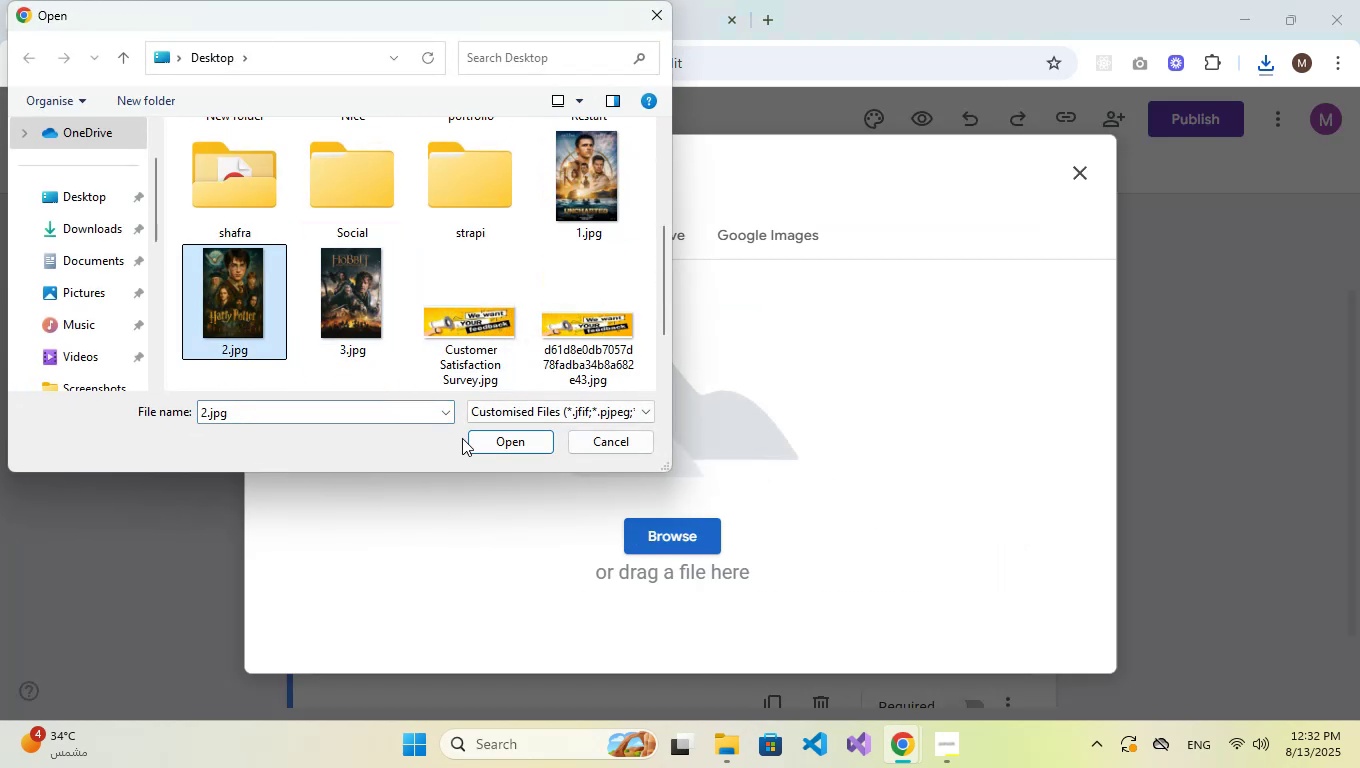 
left_click([477, 439])
 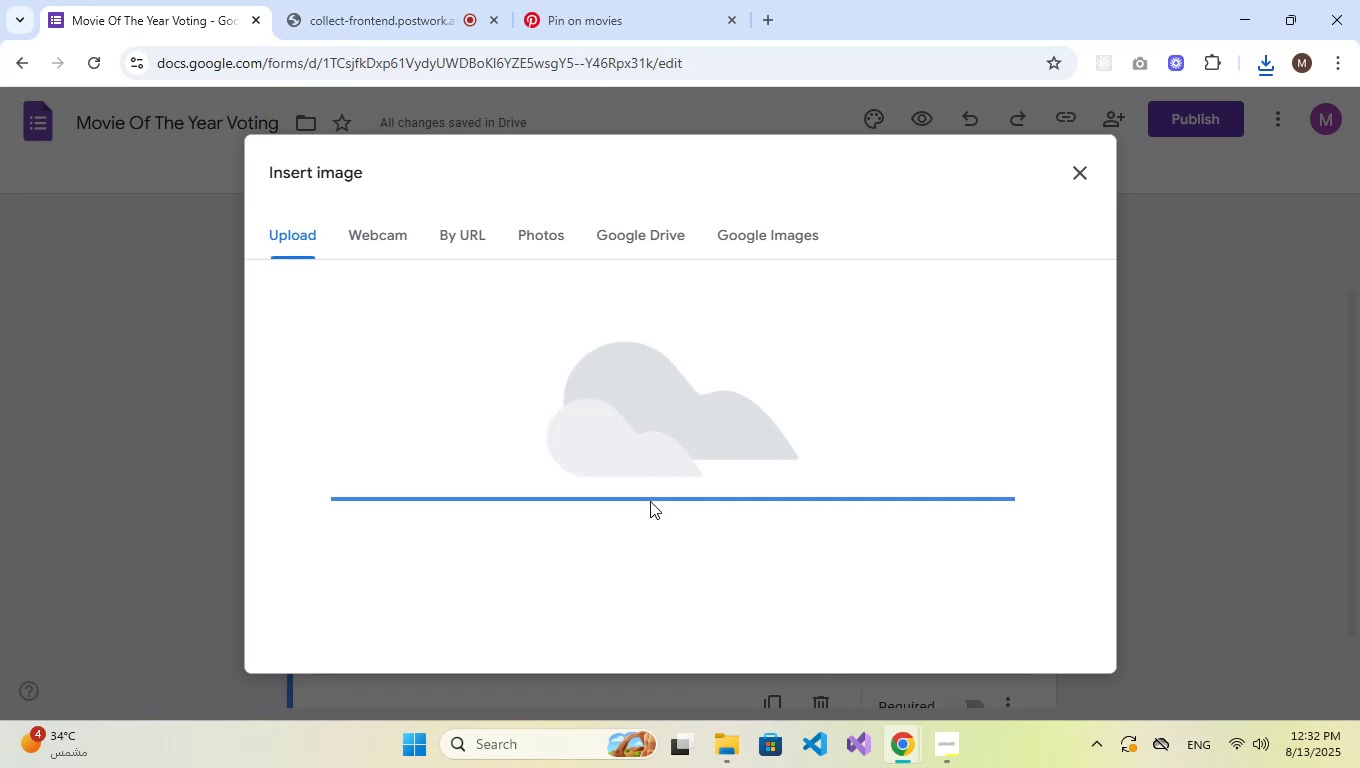 
wait(7.5)
 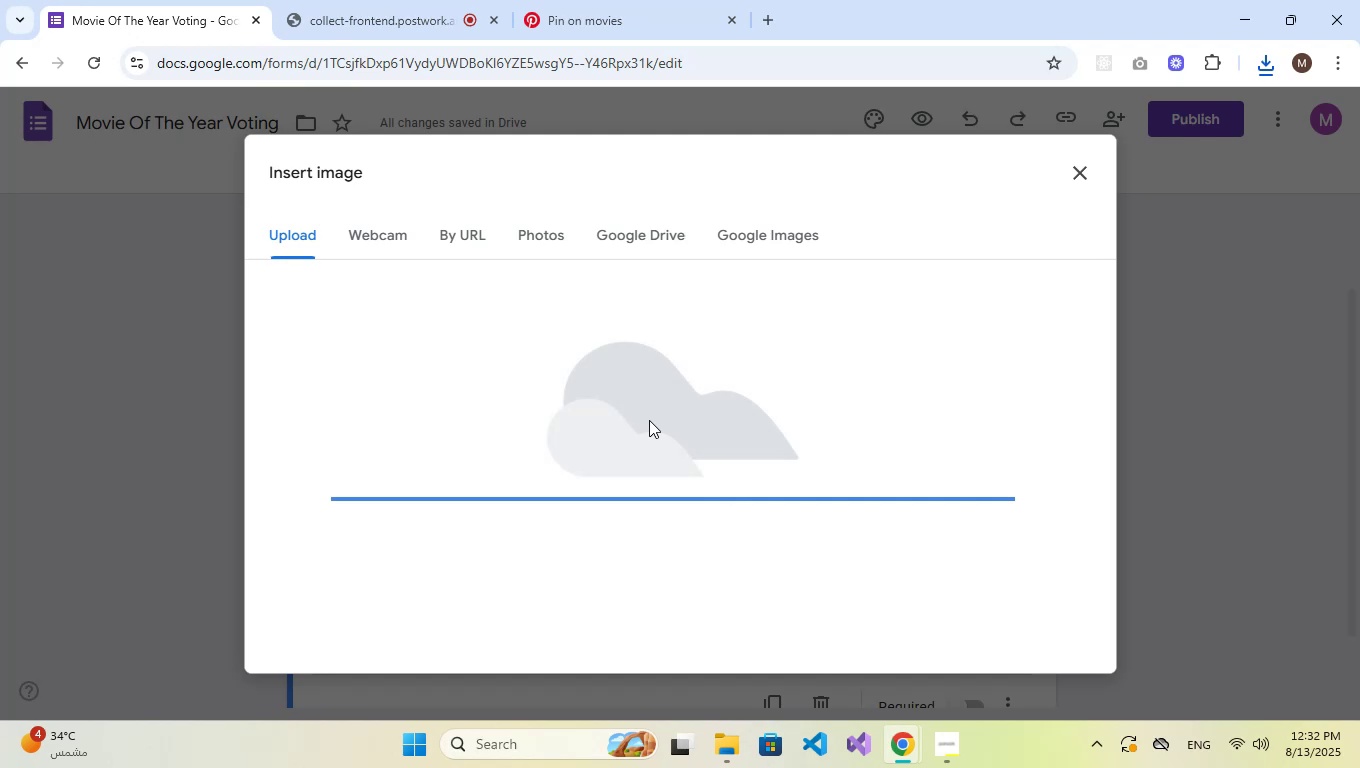 
scroll: coordinate [671, 446], scroll_direction: down, amount: 2.0
 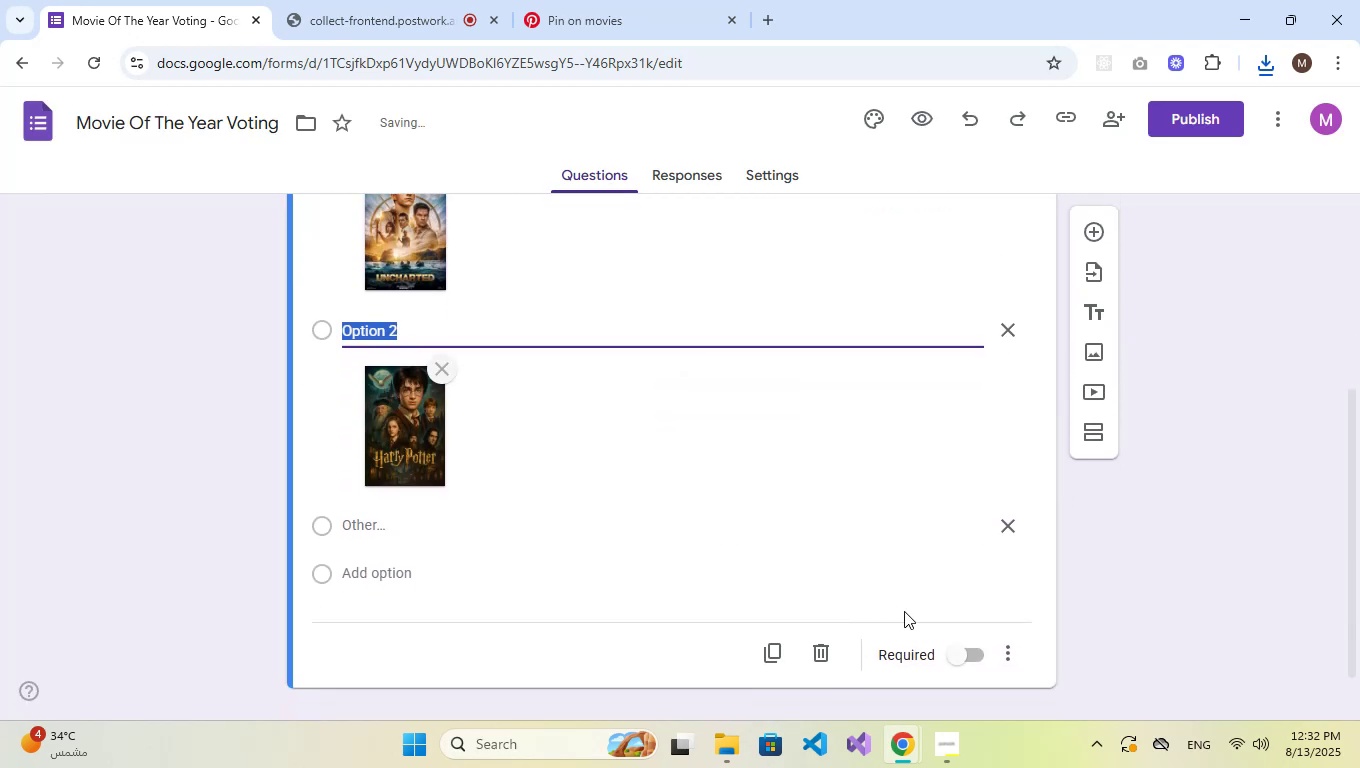 
left_click([673, 541])
 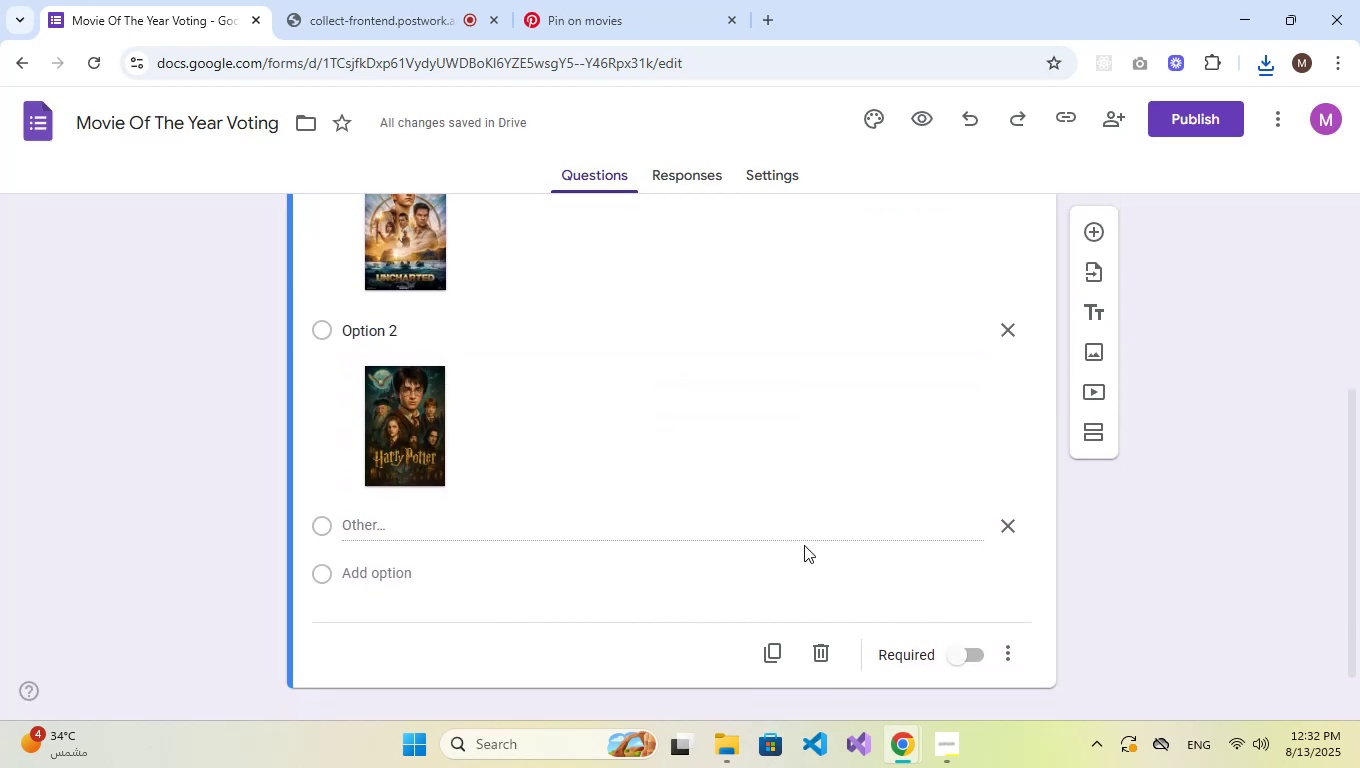 
left_click([793, 520])
 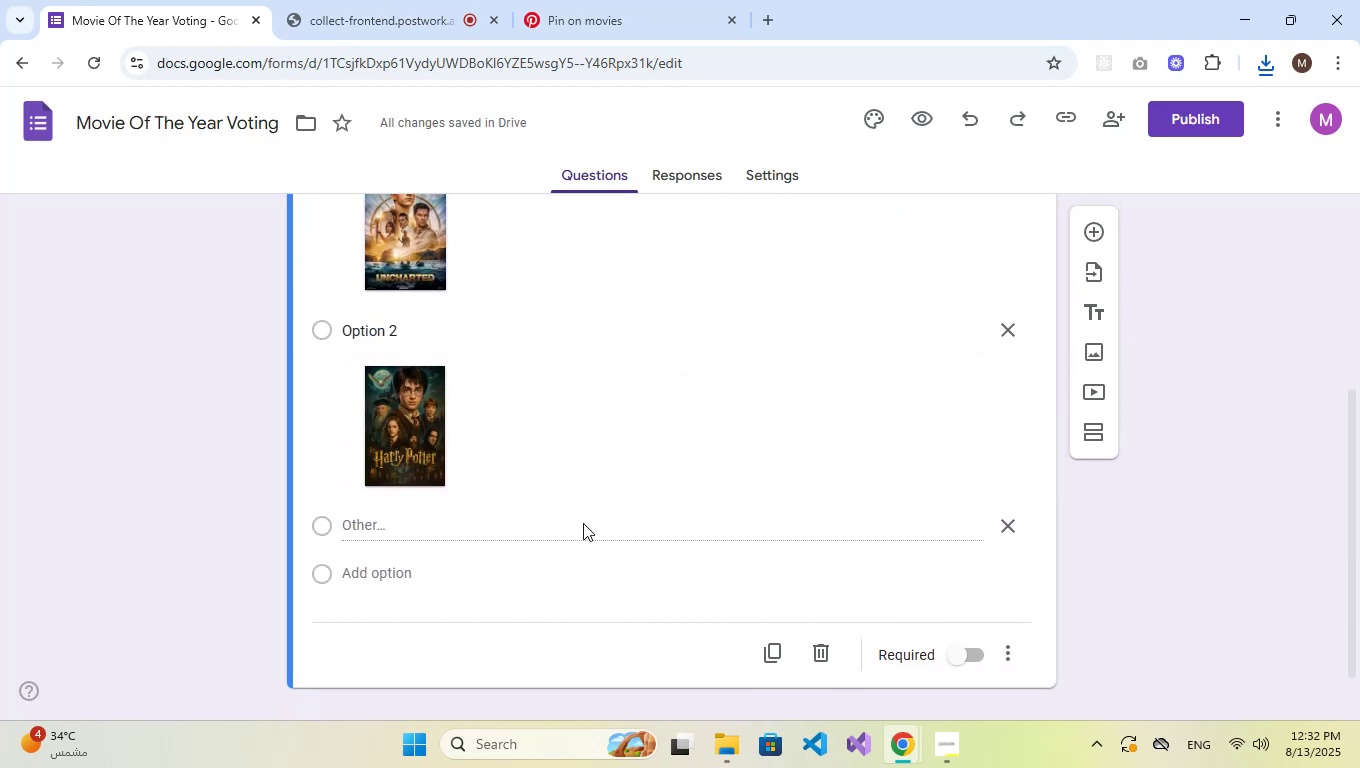 
triple_click([366, 522])
 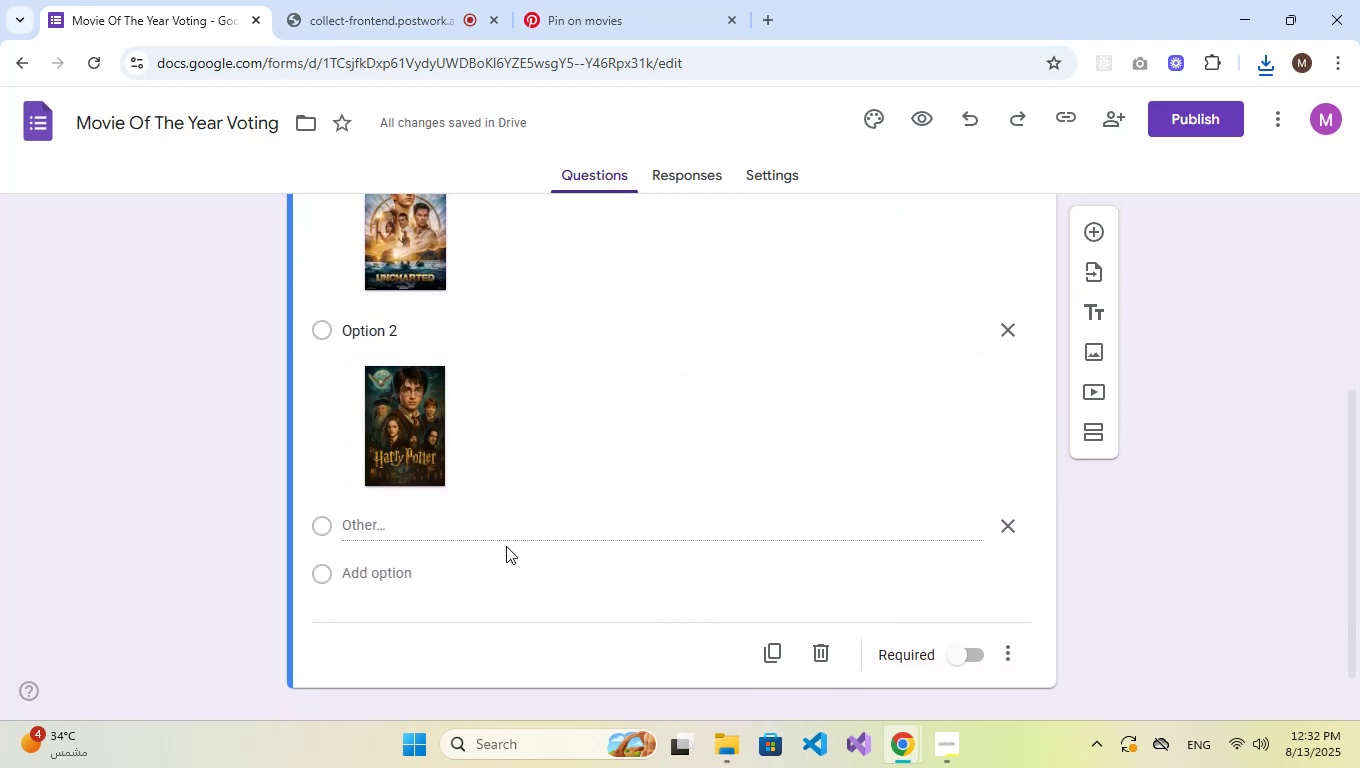 
triple_click([531, 547])
 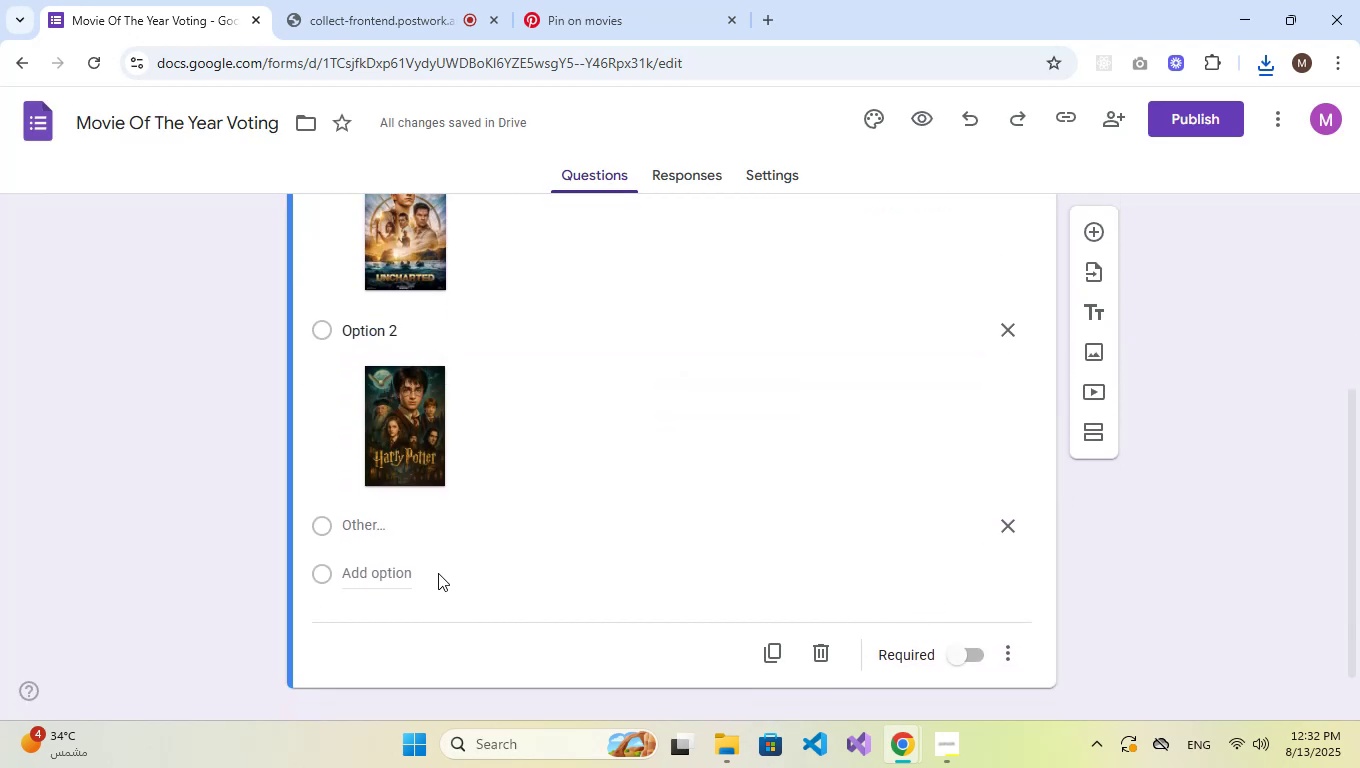 
double_click([409, 570])
 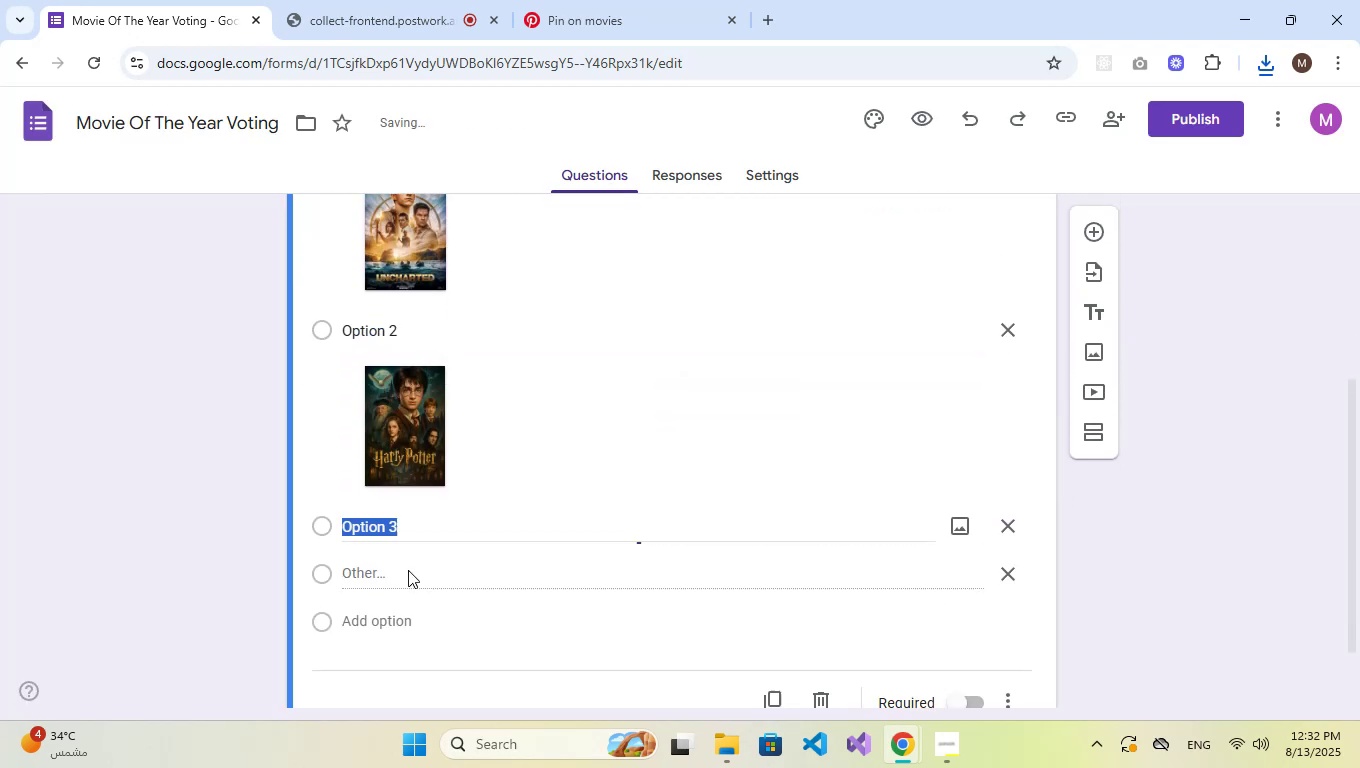 
triple_click([350, 570])
 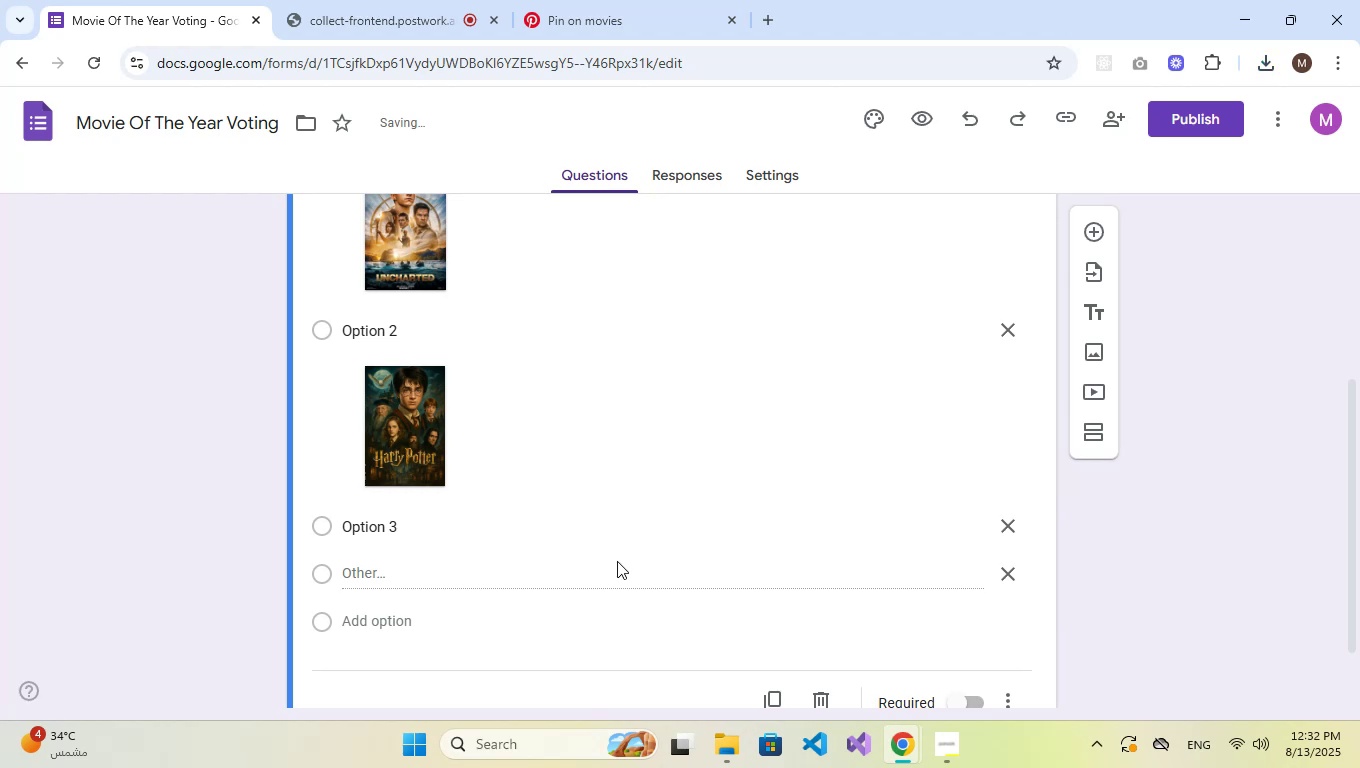 
double_click([362, 567])
 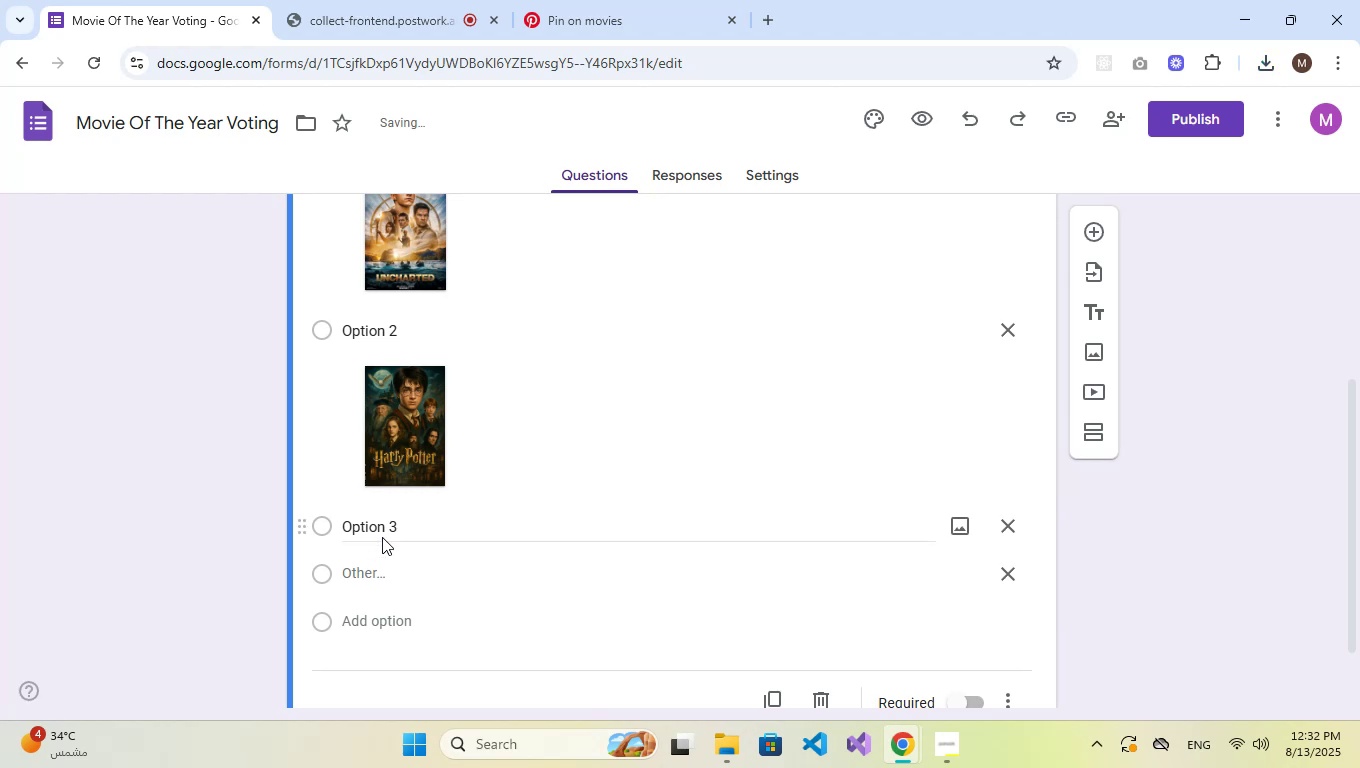 
triple_click([382, 531])
 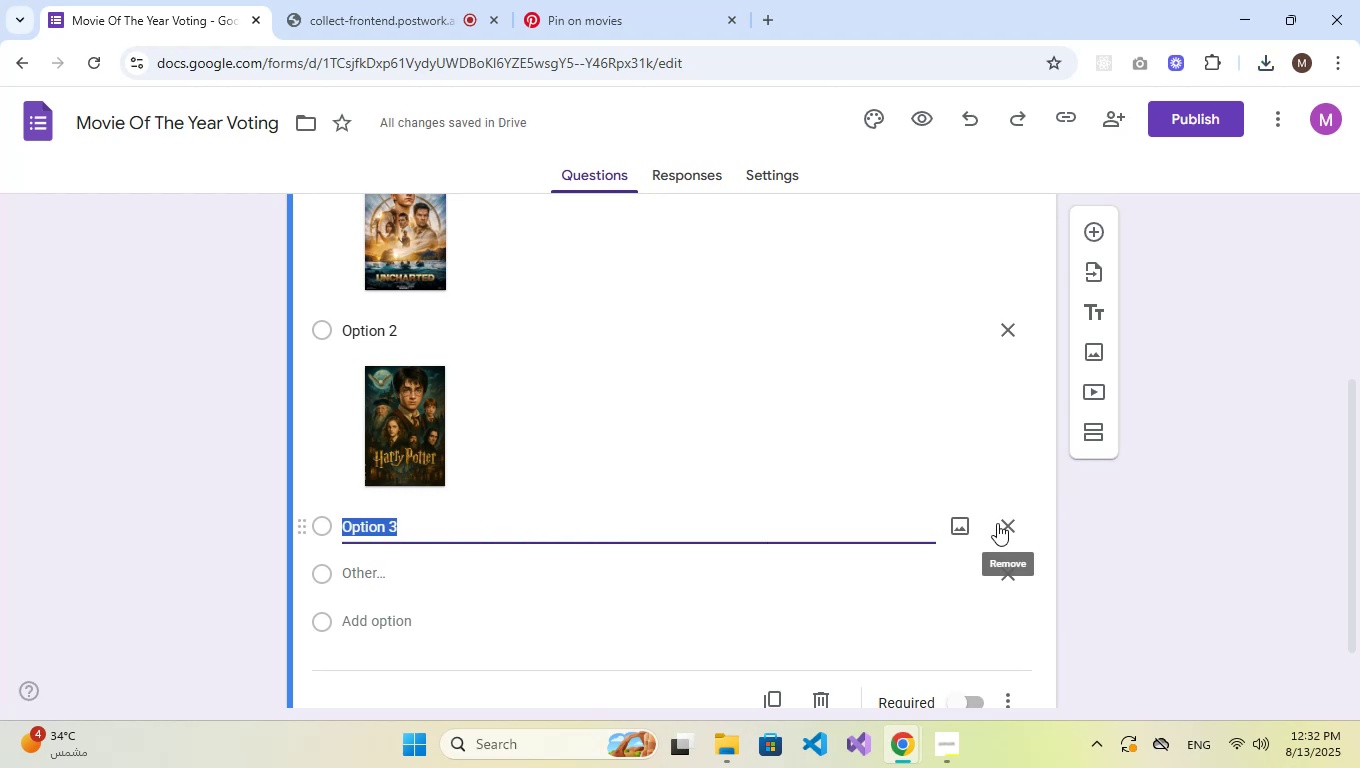 
left_click([959, 521])
 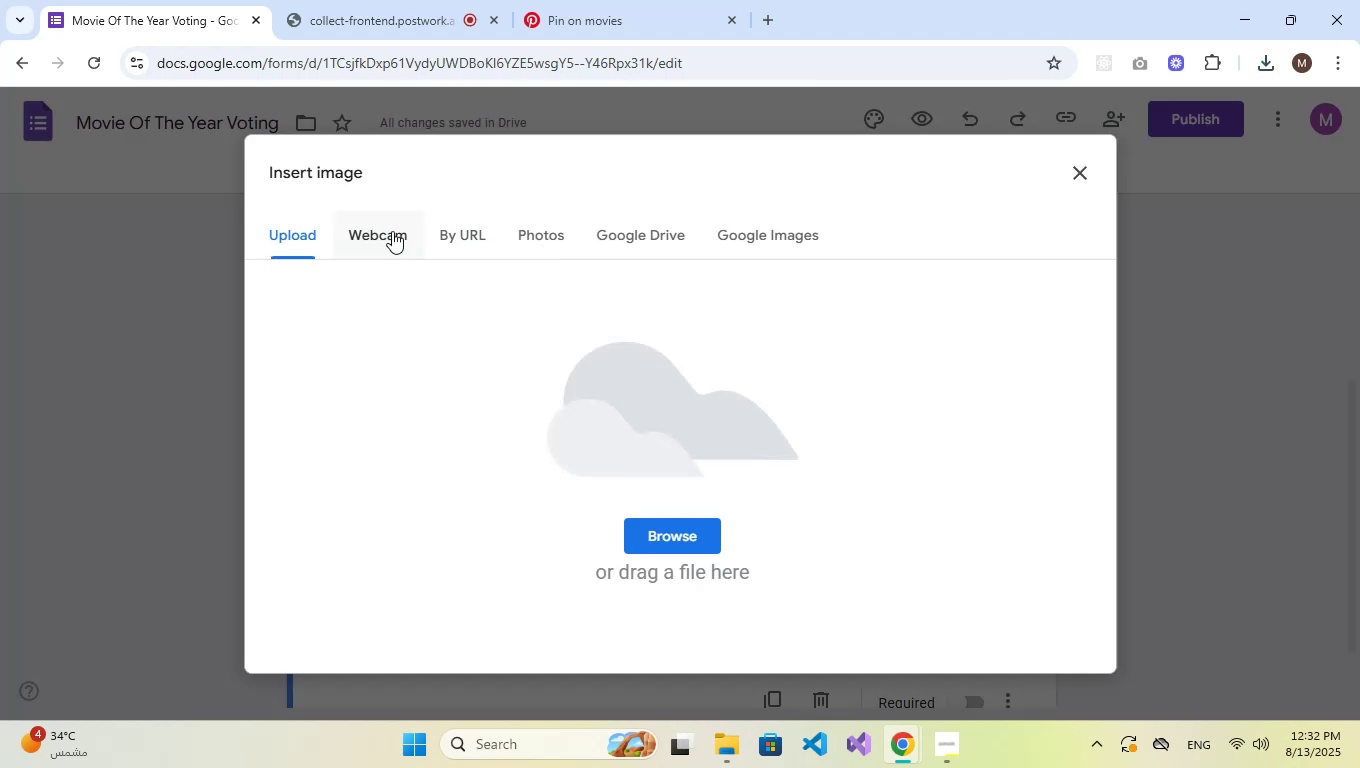 
left_click([665, 513])
 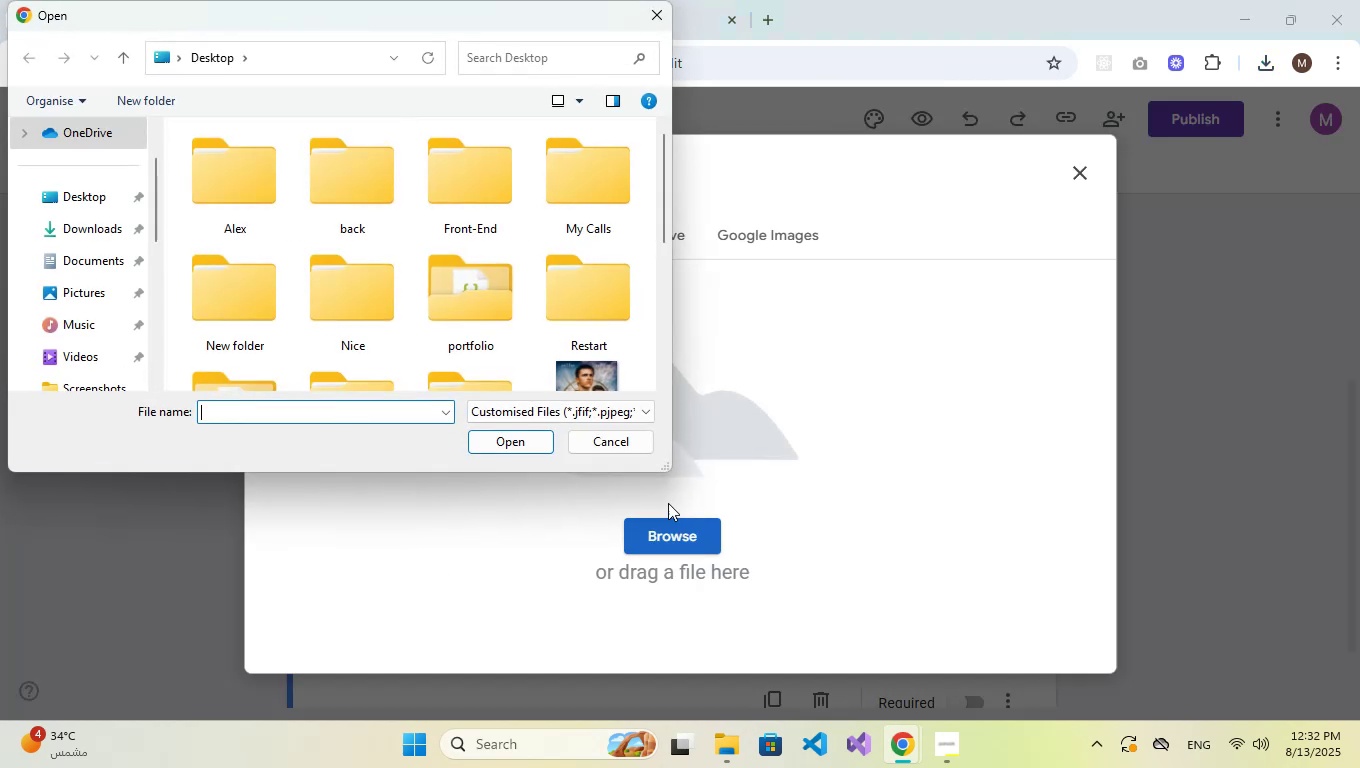 
scroll: coordinate [486, 263], scroll_direction: down, amount: 2.0
 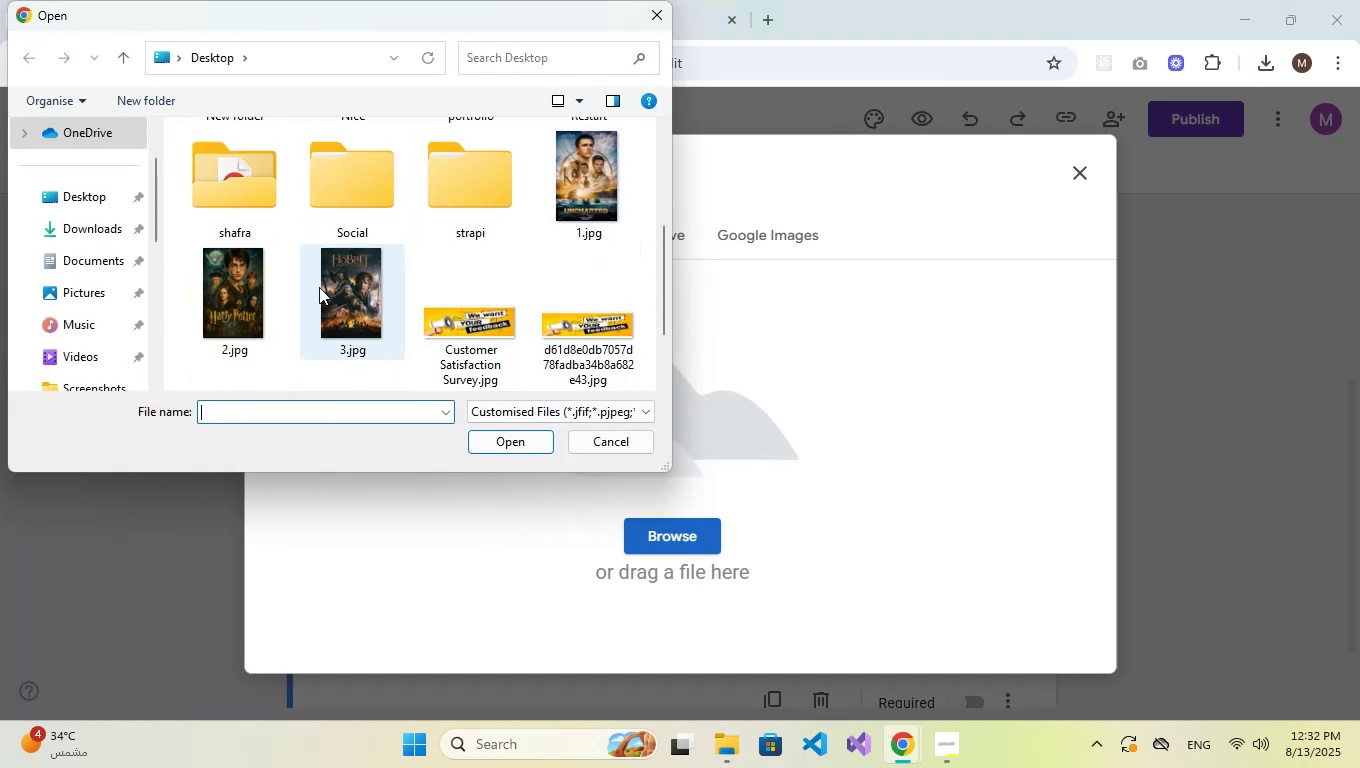 
left_click([351, 308])
 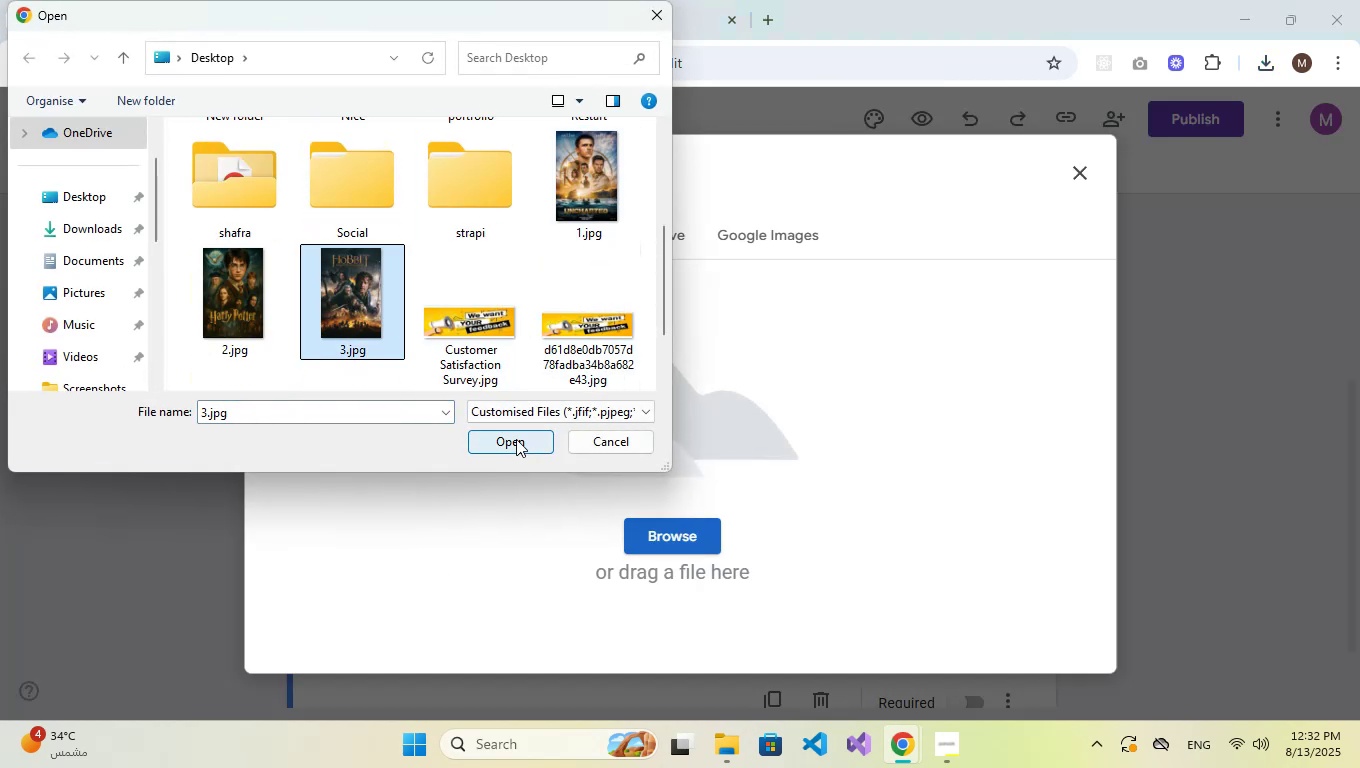 
left_click([516, 439])
 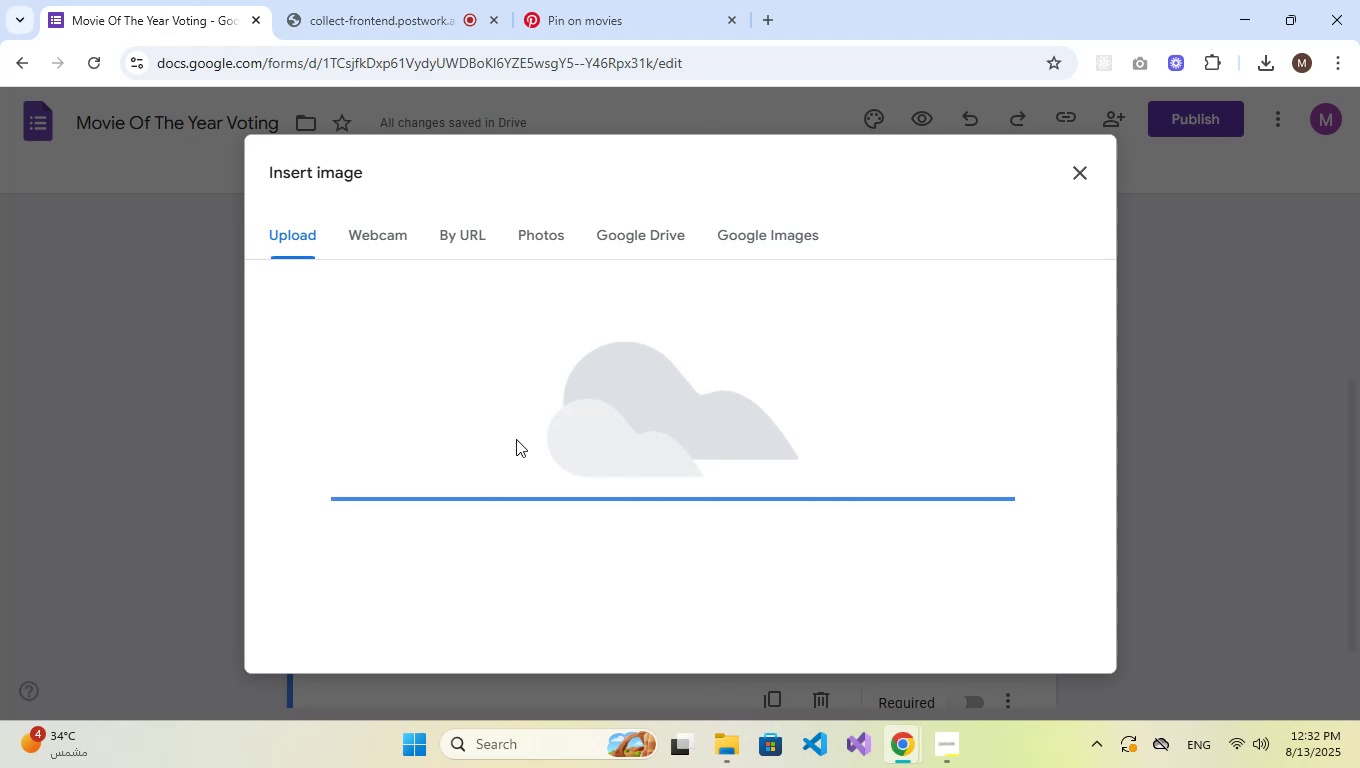 
scroll: coordinate [734, 422], scroll_direction: up, amount: 3.0
 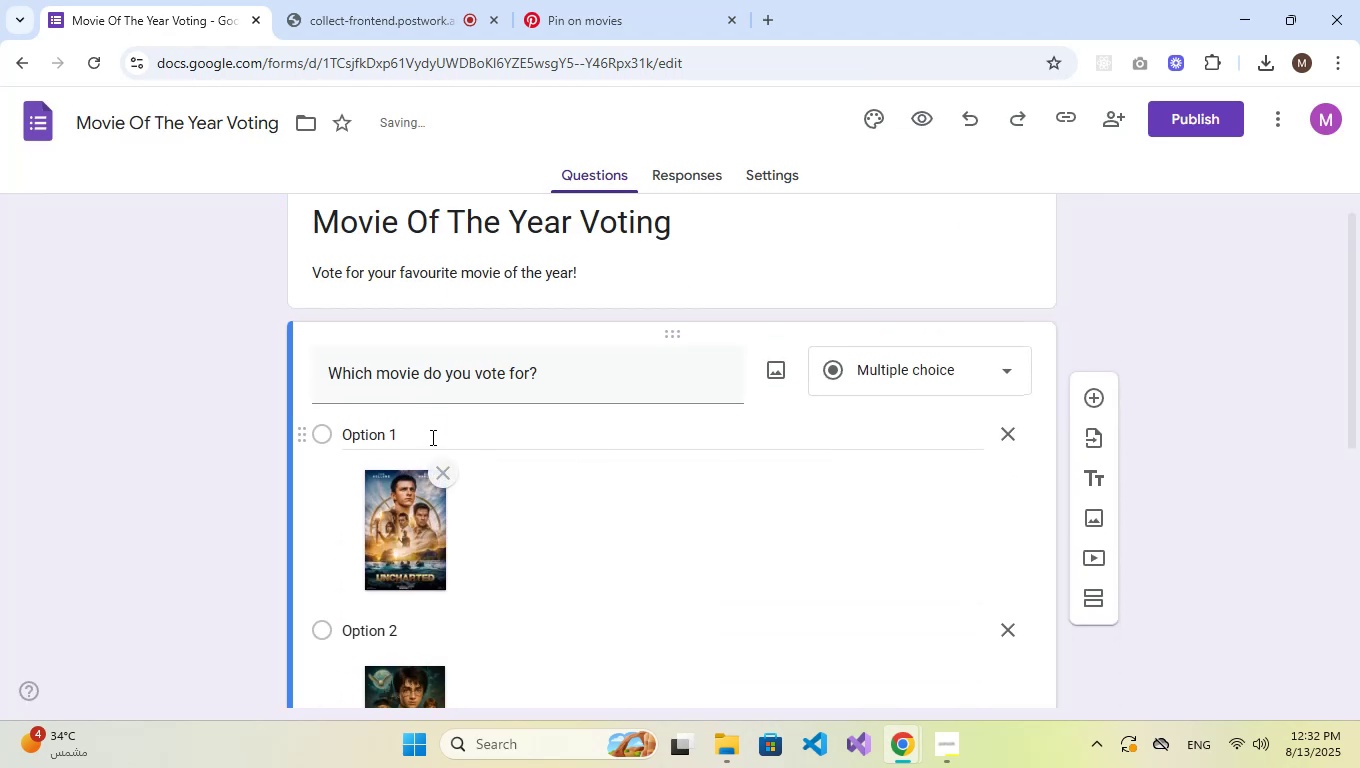 
scroll: coordinate [634, 442], scroll_direction: down, amount: 4.0
 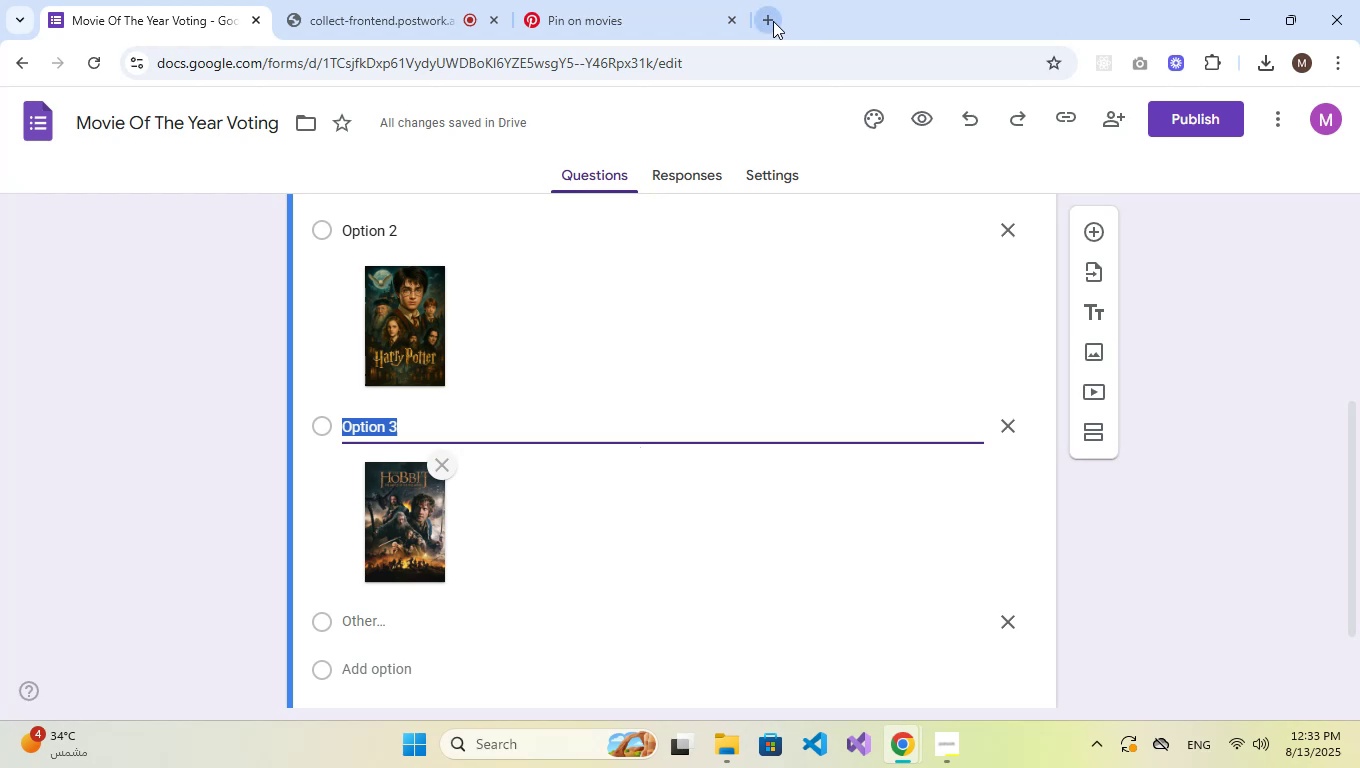 
left_click([773, 21])
 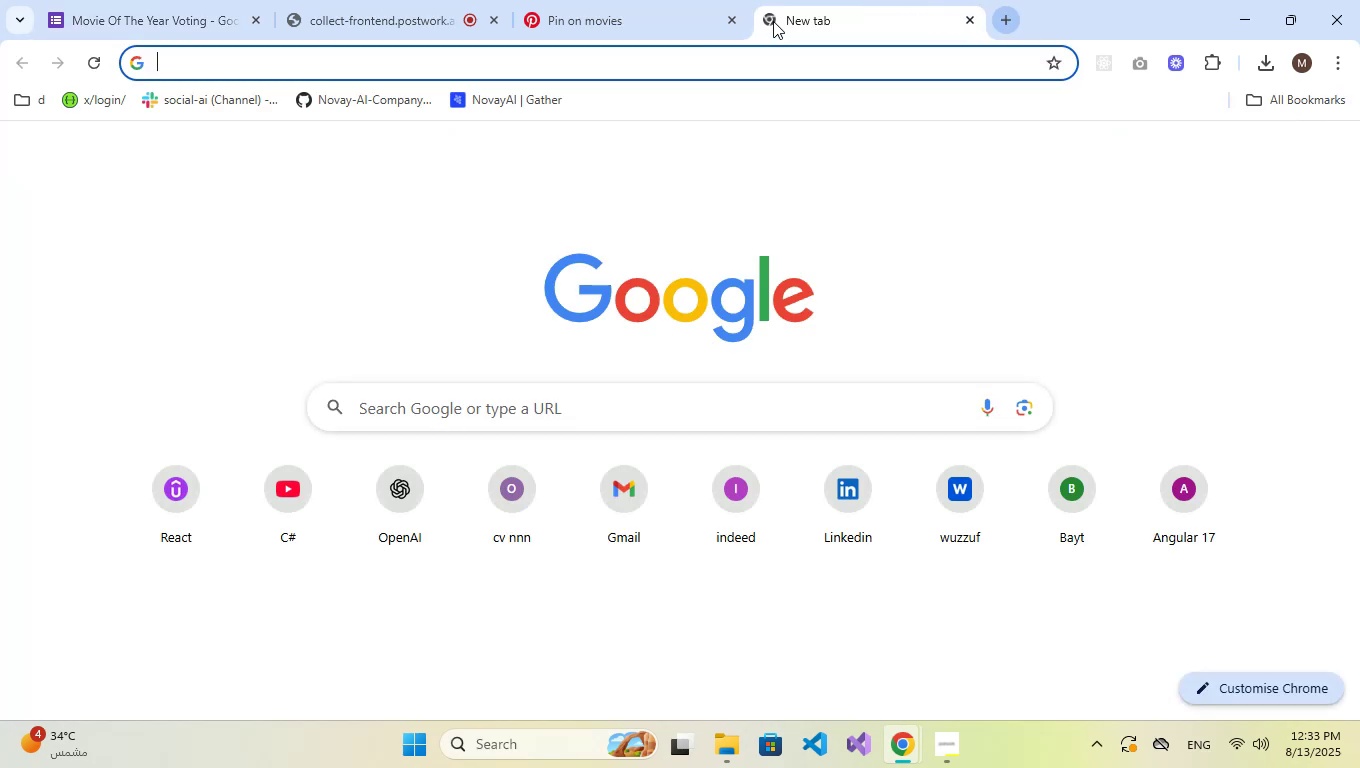 
type(Hobbi)
 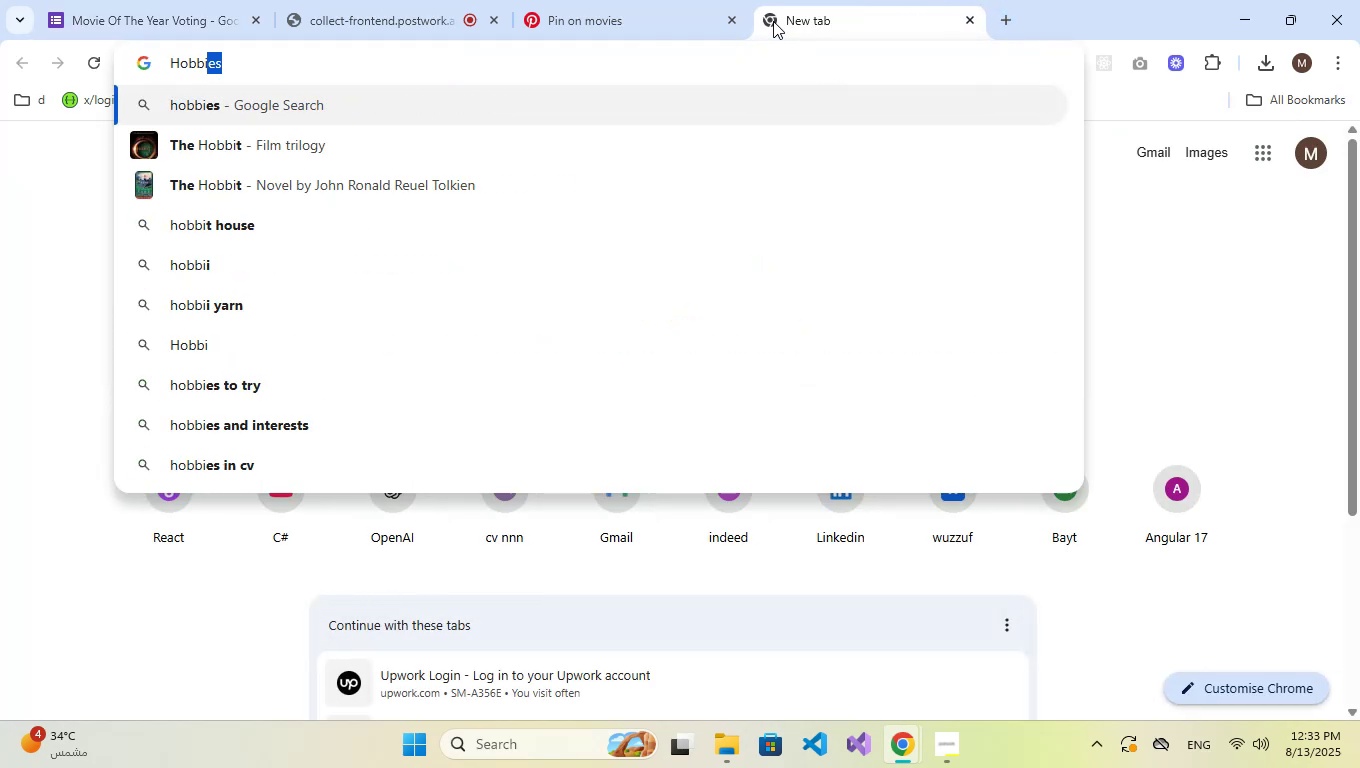 
key(ArrowDown)
 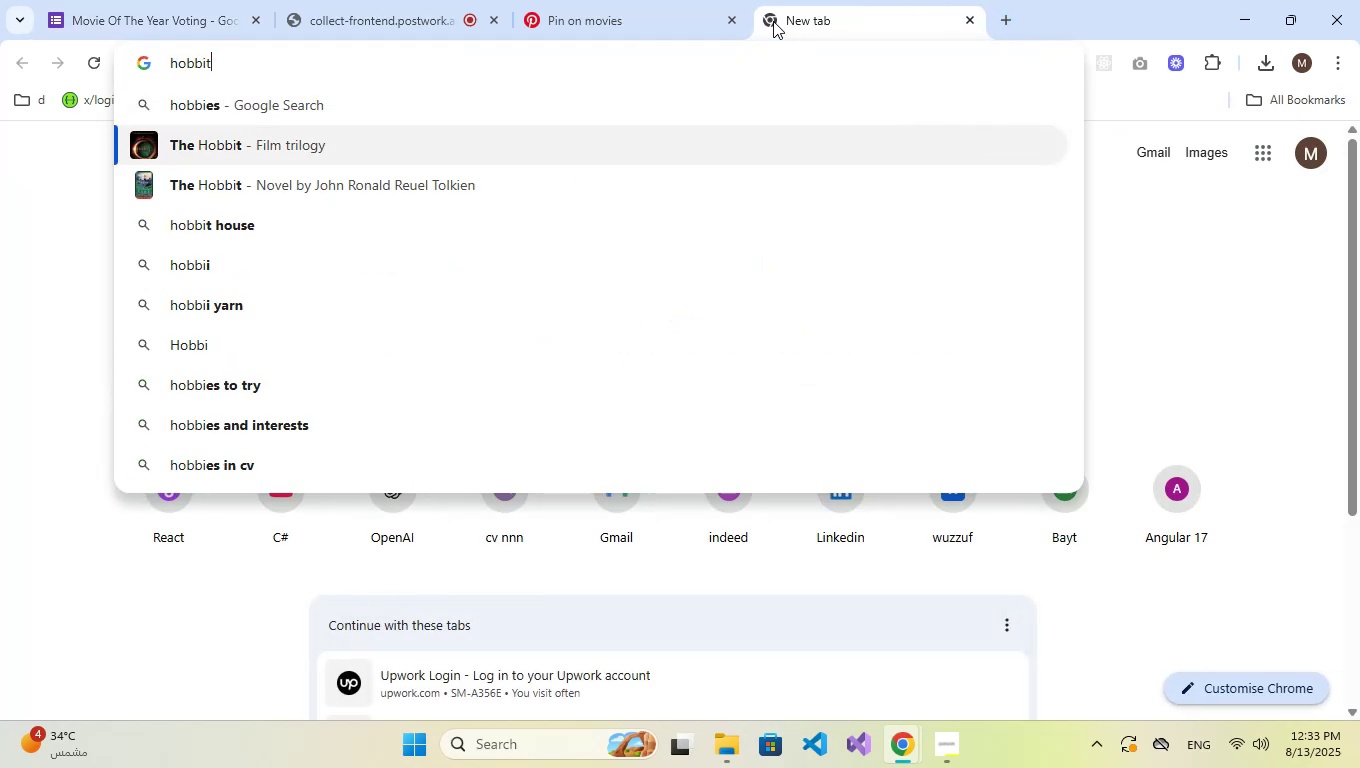 
key(NumpadEnter)
 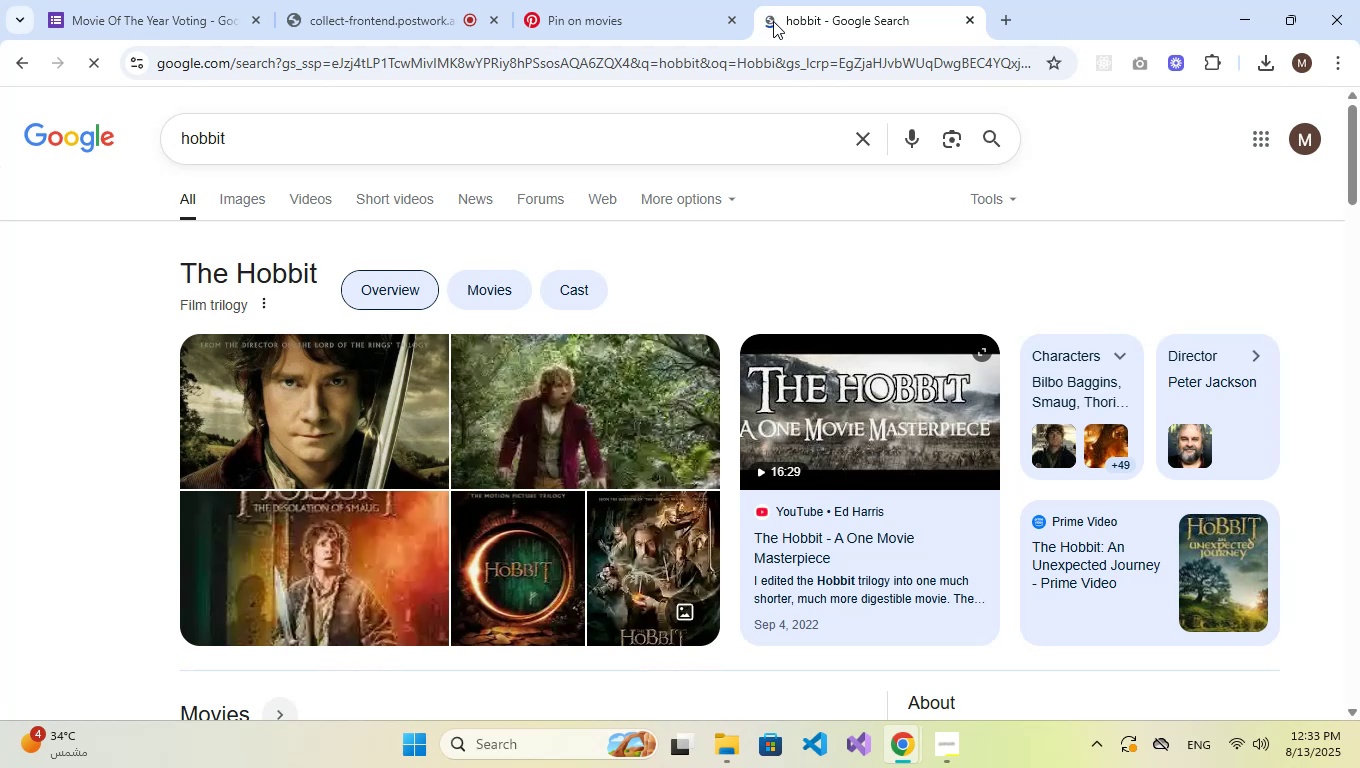 
wait(5.09)
 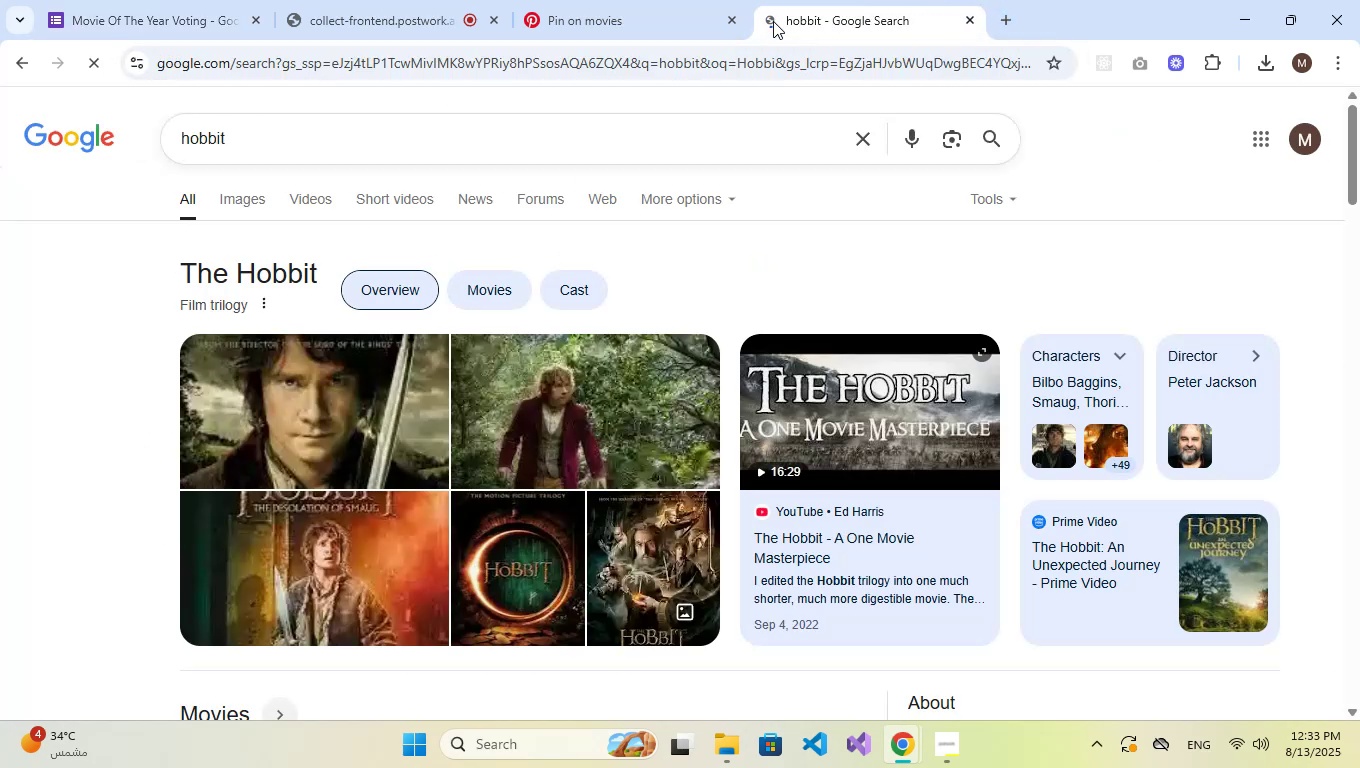 
left_click_drag(start_coordinate=[318, 270], to_coordinate=[166, 272])
 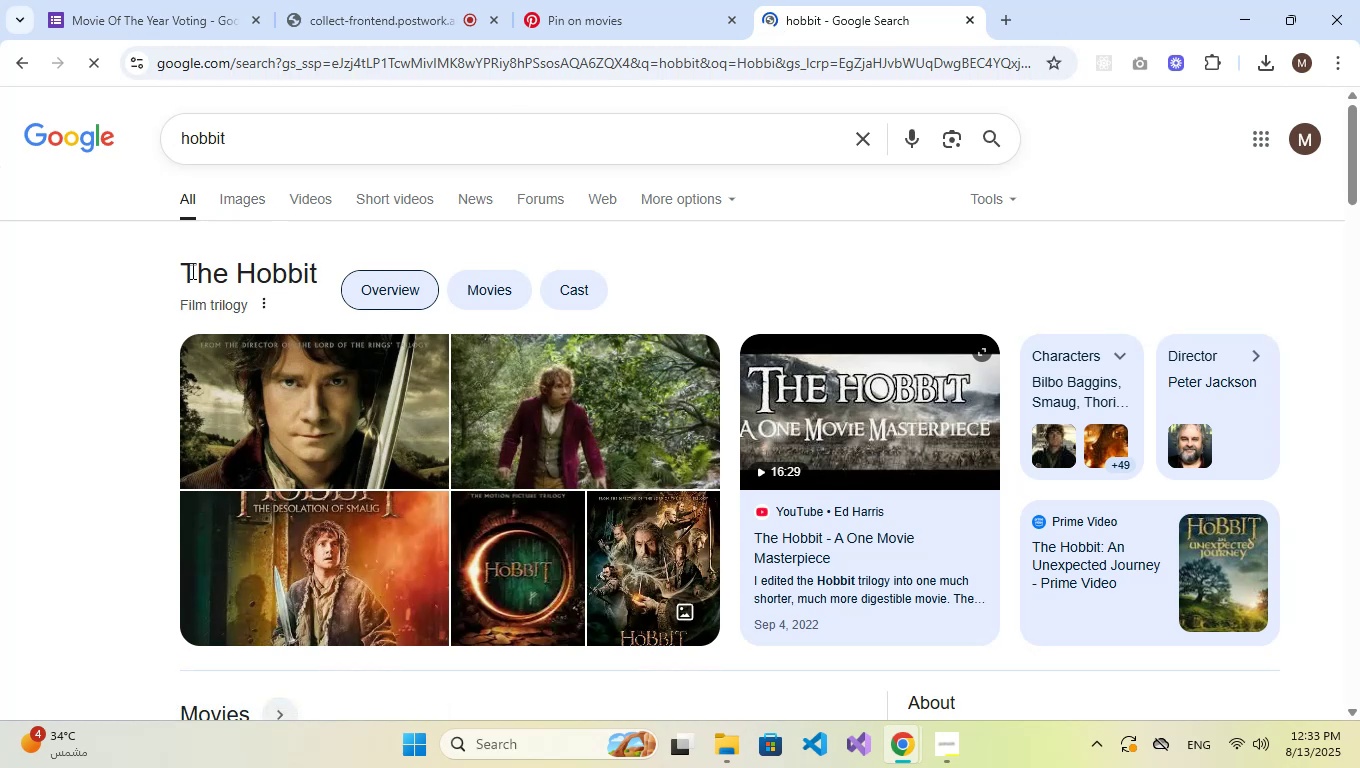 
left_click_drag(start_coordinate=[191, 271], to_coordinate=[322, 274])
 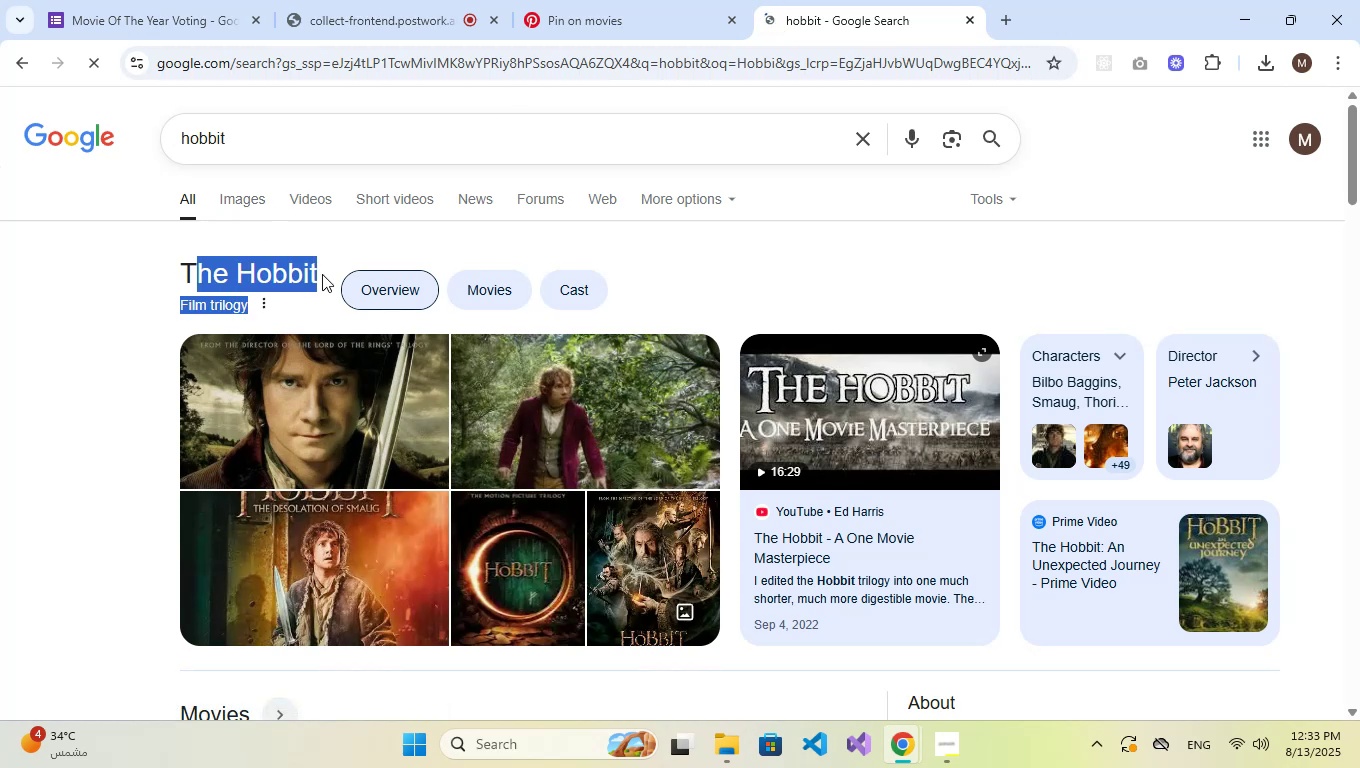 
left_click([322, 274])
 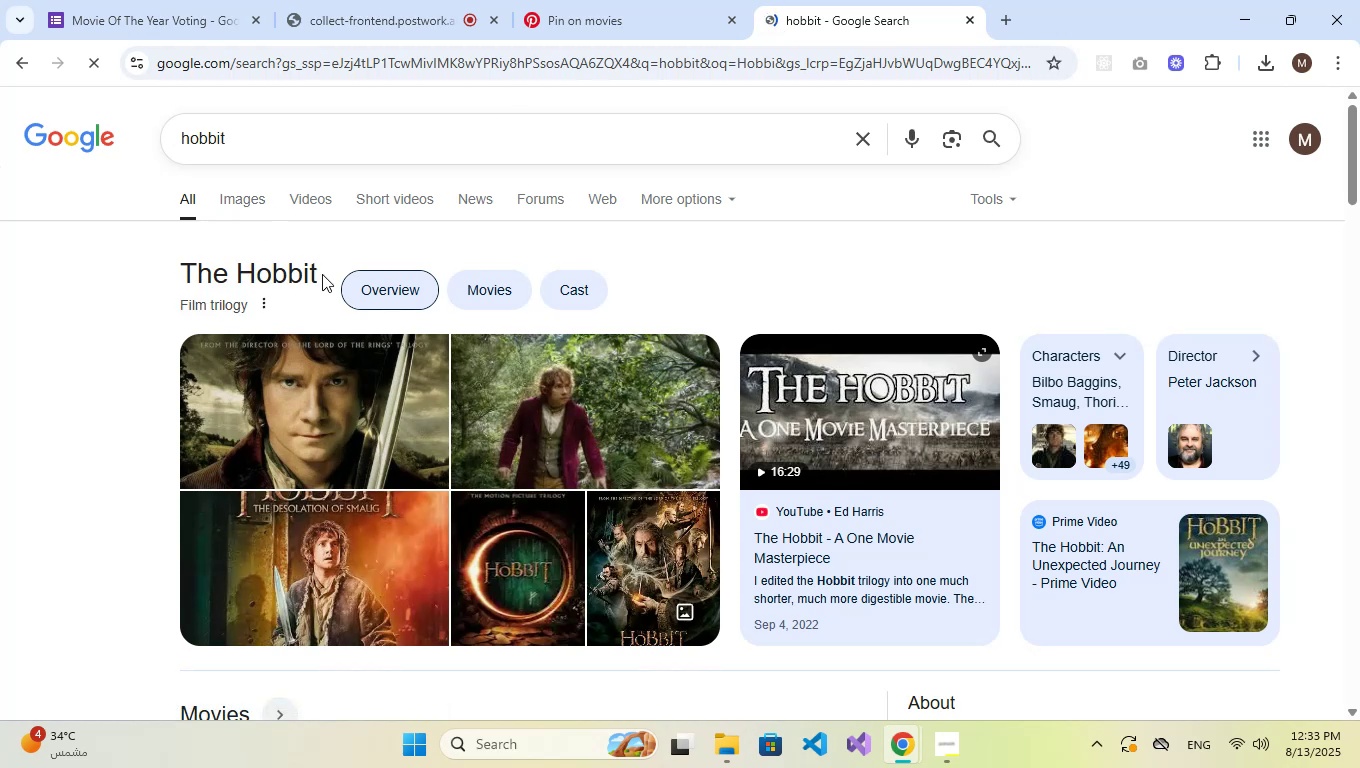 
left_click_drag(start_coordinate=[322, 274], to_coordinate=[173, 271])
 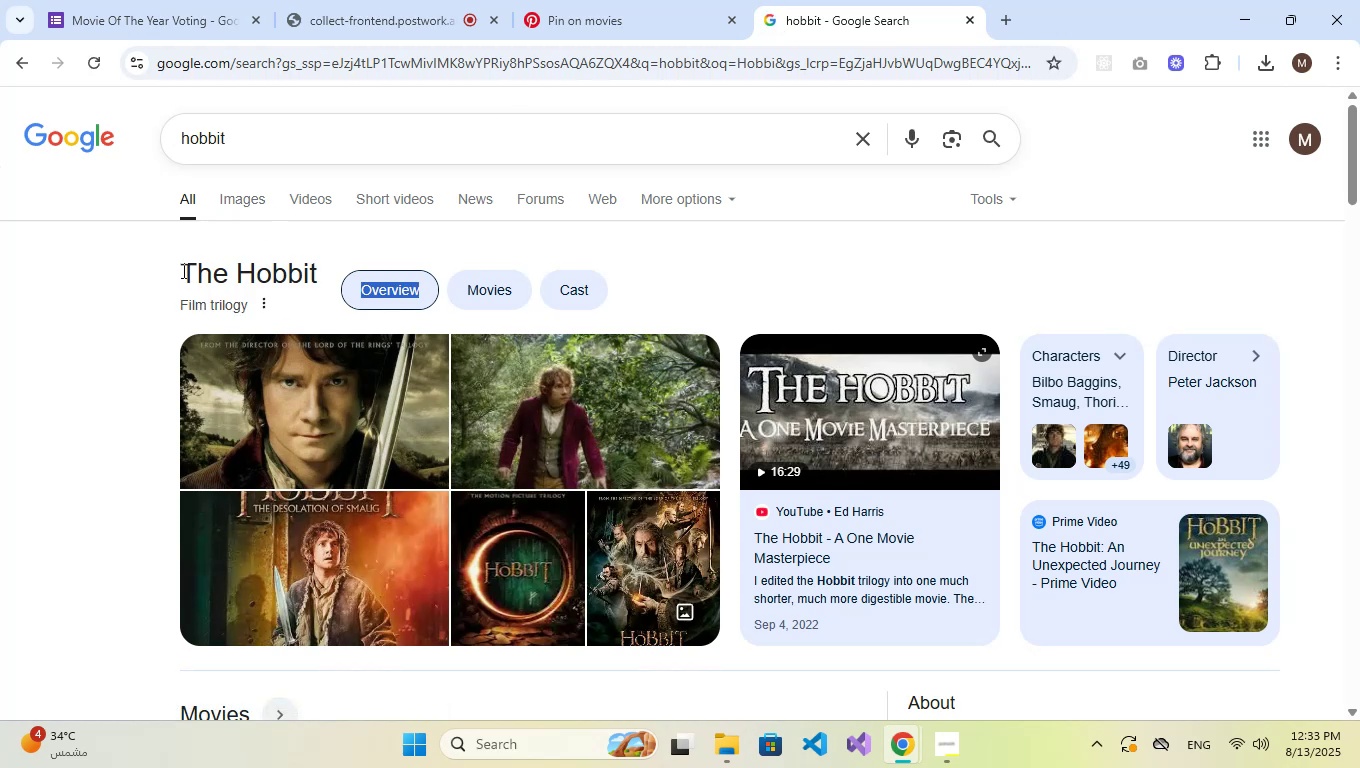 
left_click_drag(start_coordinate=[182, 270], to_coordinate=[320, 265])
 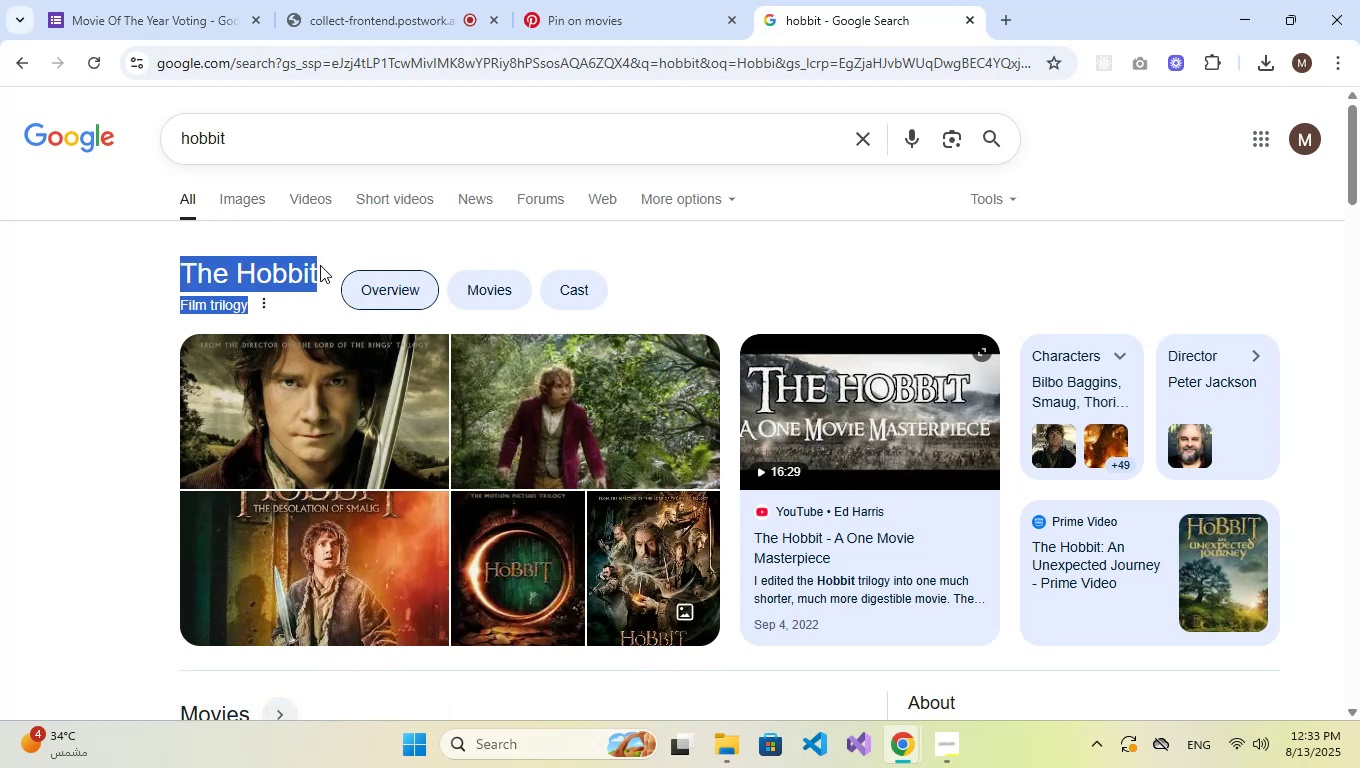 
key(Control+C)
 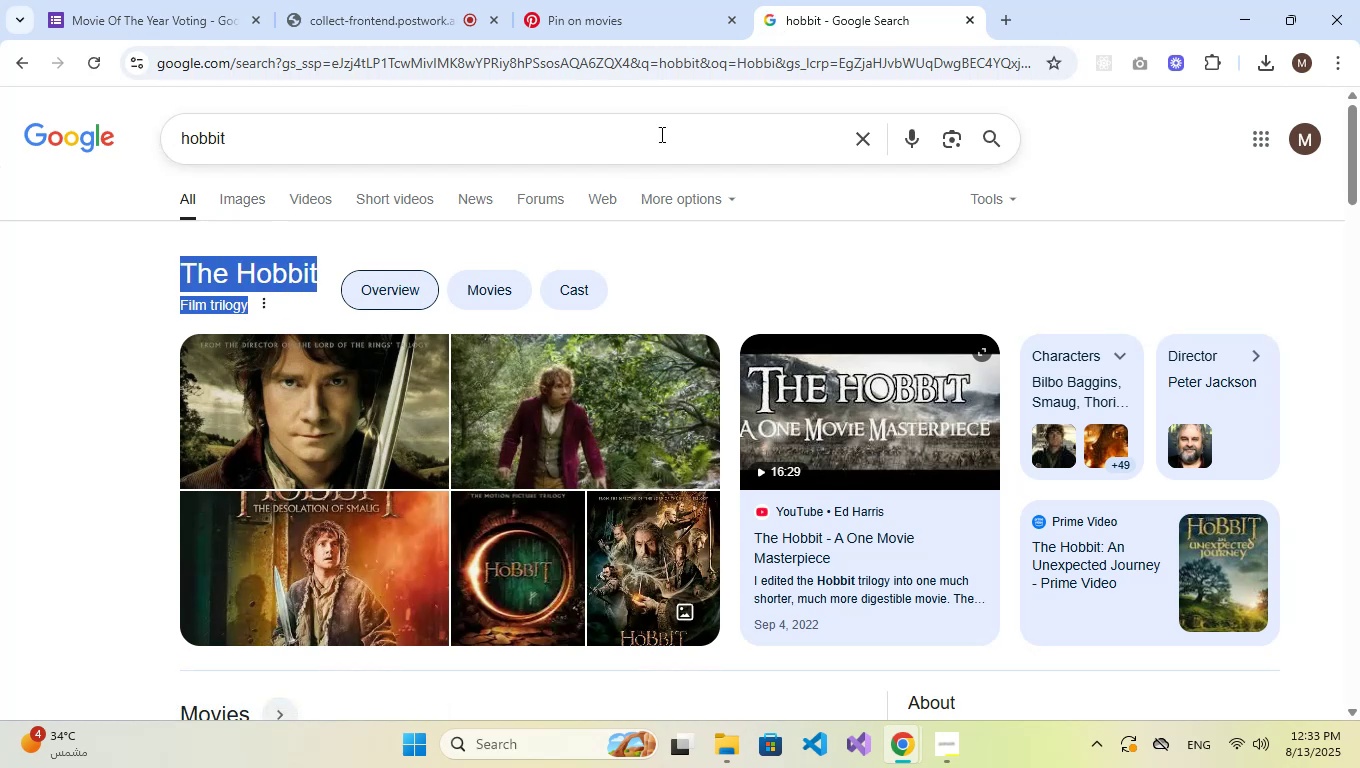 
key(Control+C)
 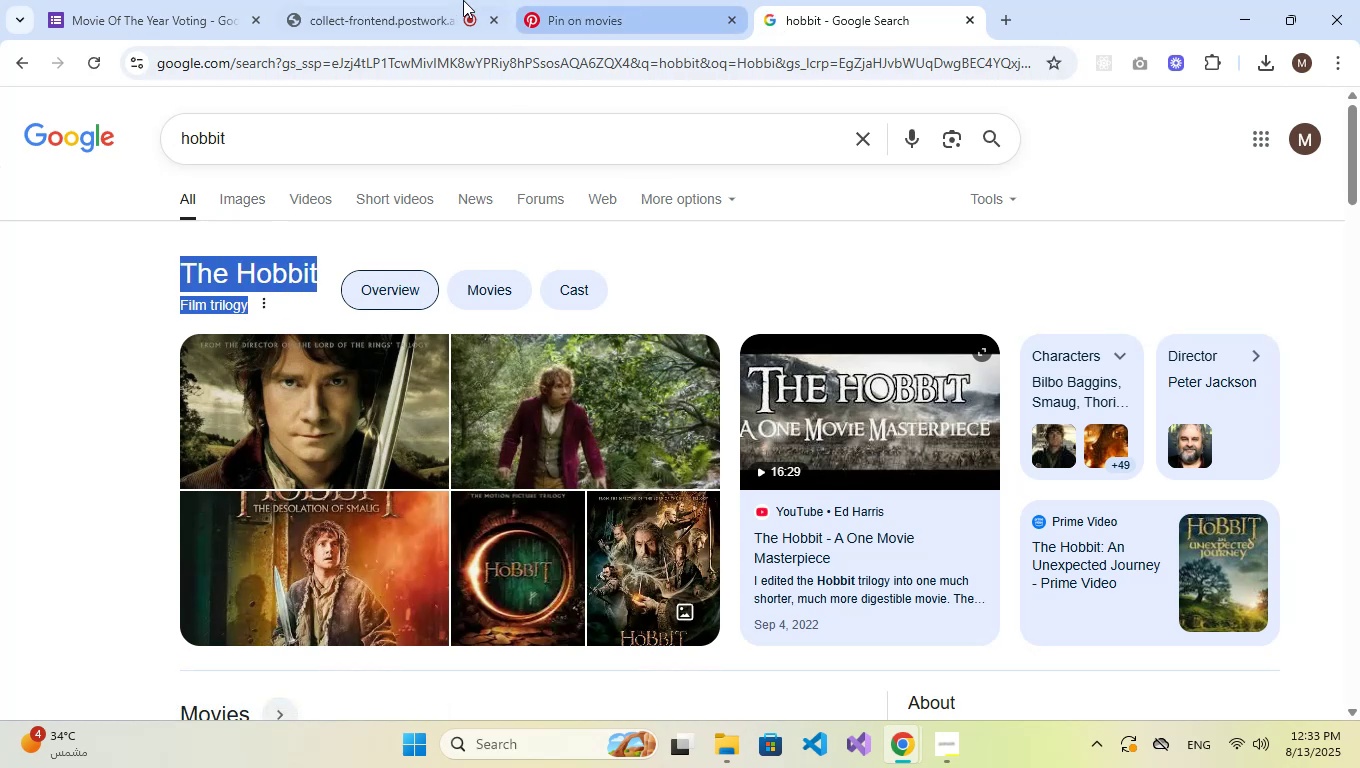 
left_click([461, 0])
 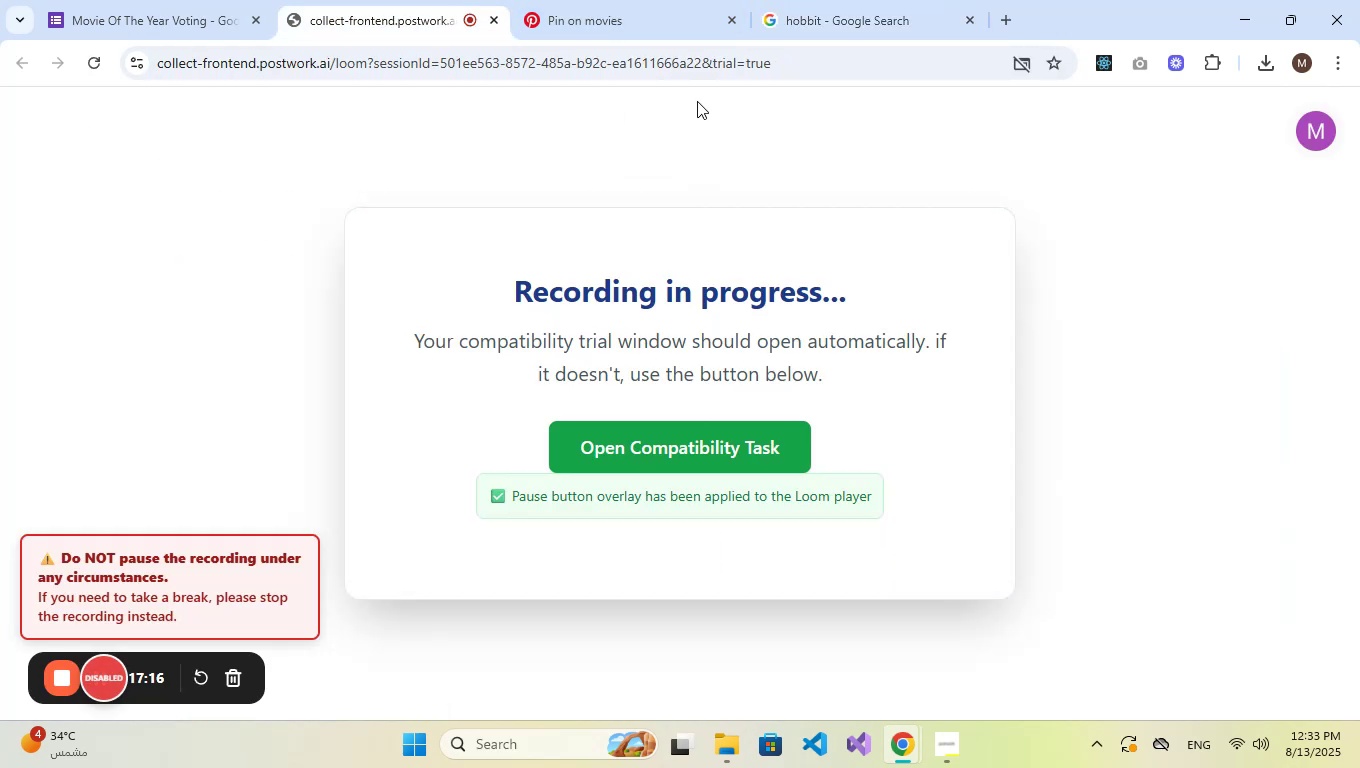 
left_click([595, 0])
 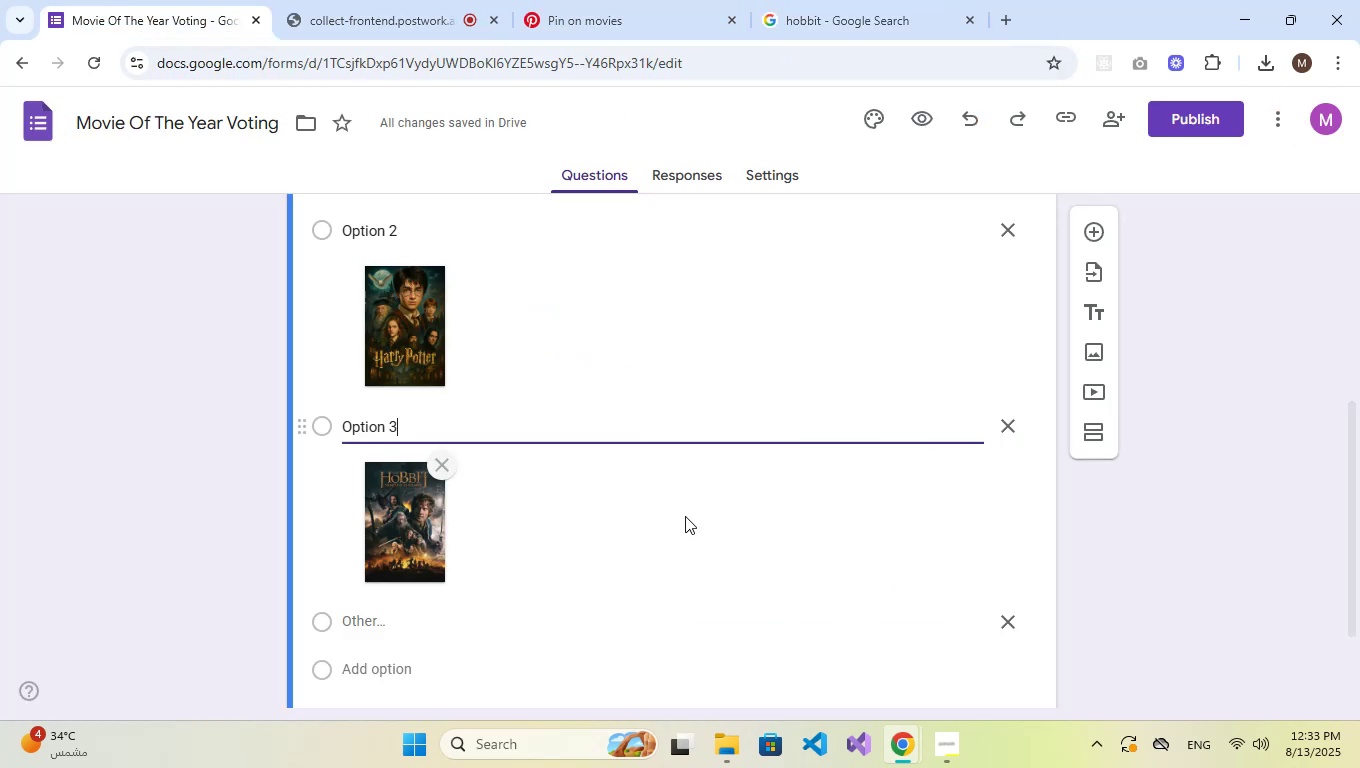 
key(Control+A)
 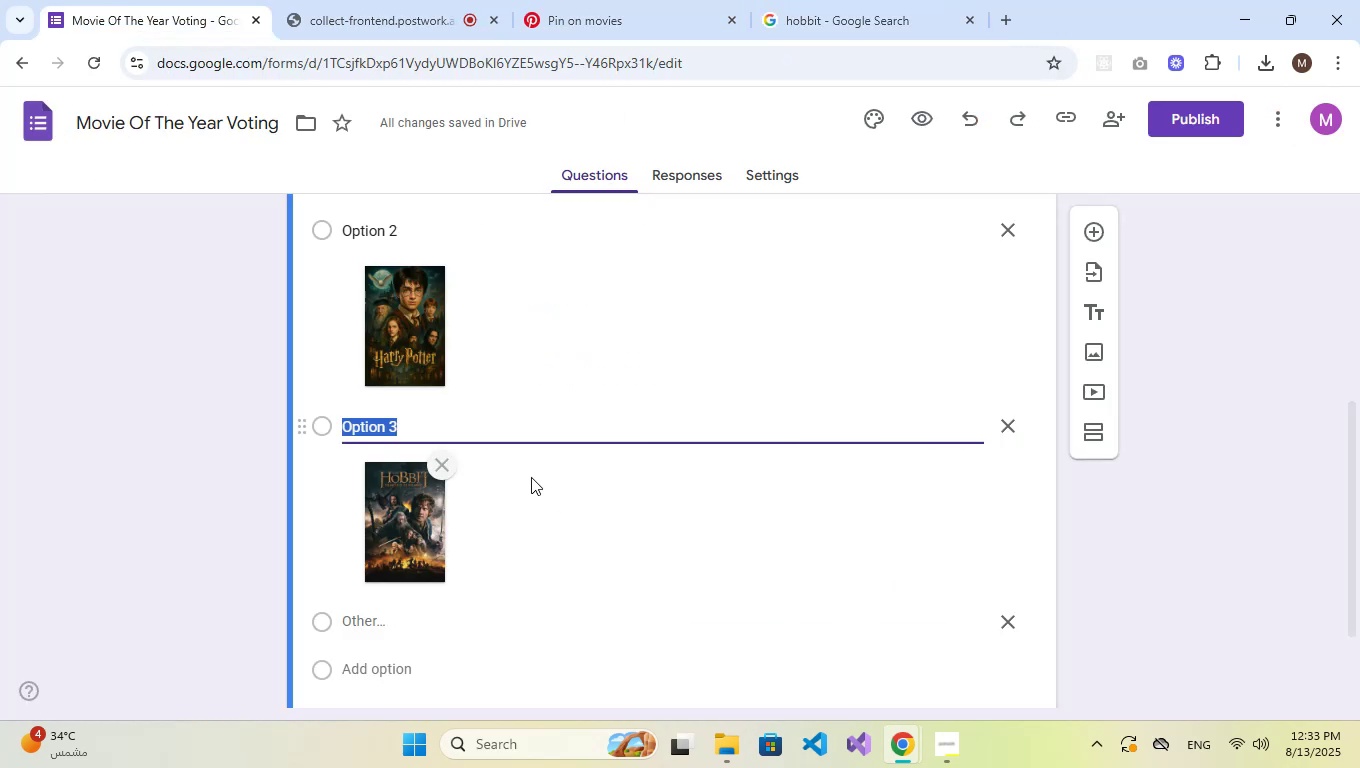 
key(Control+V)
 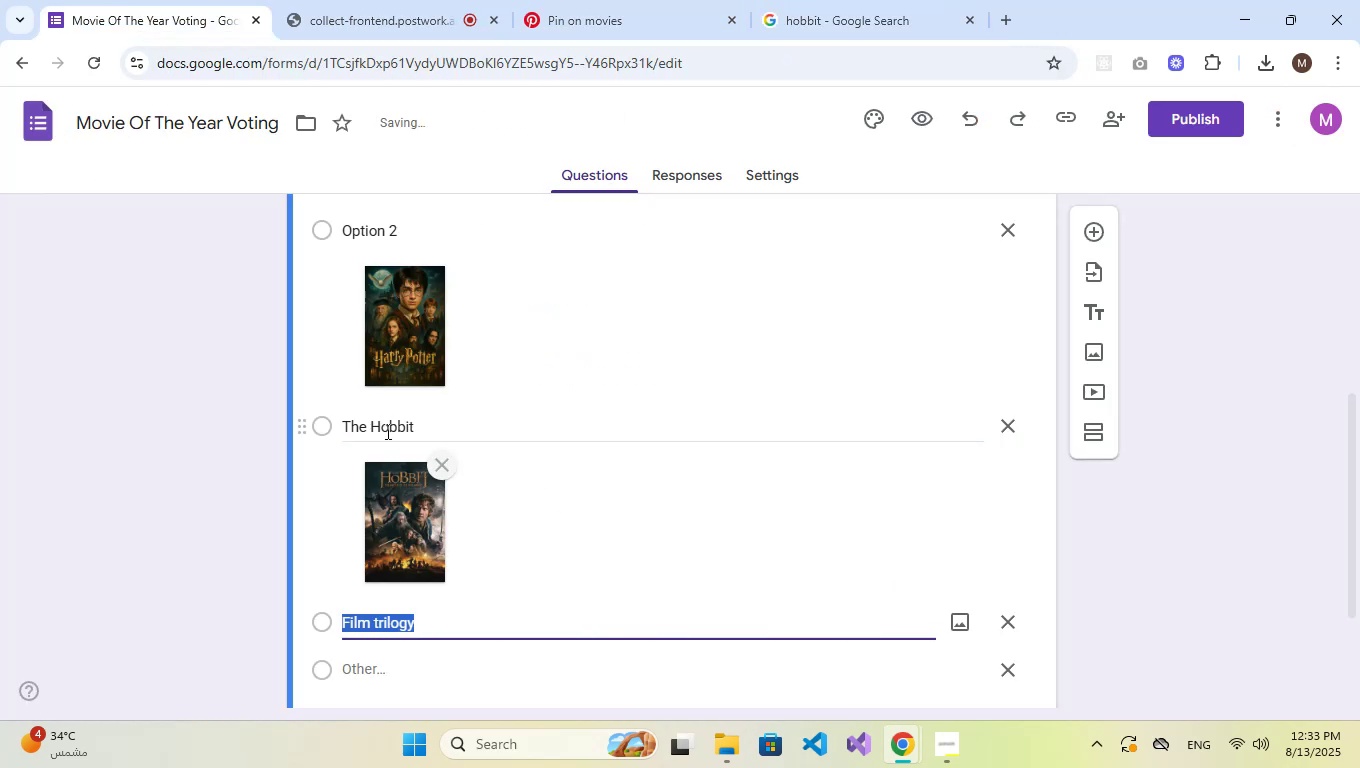 
double_click([372, 427])
 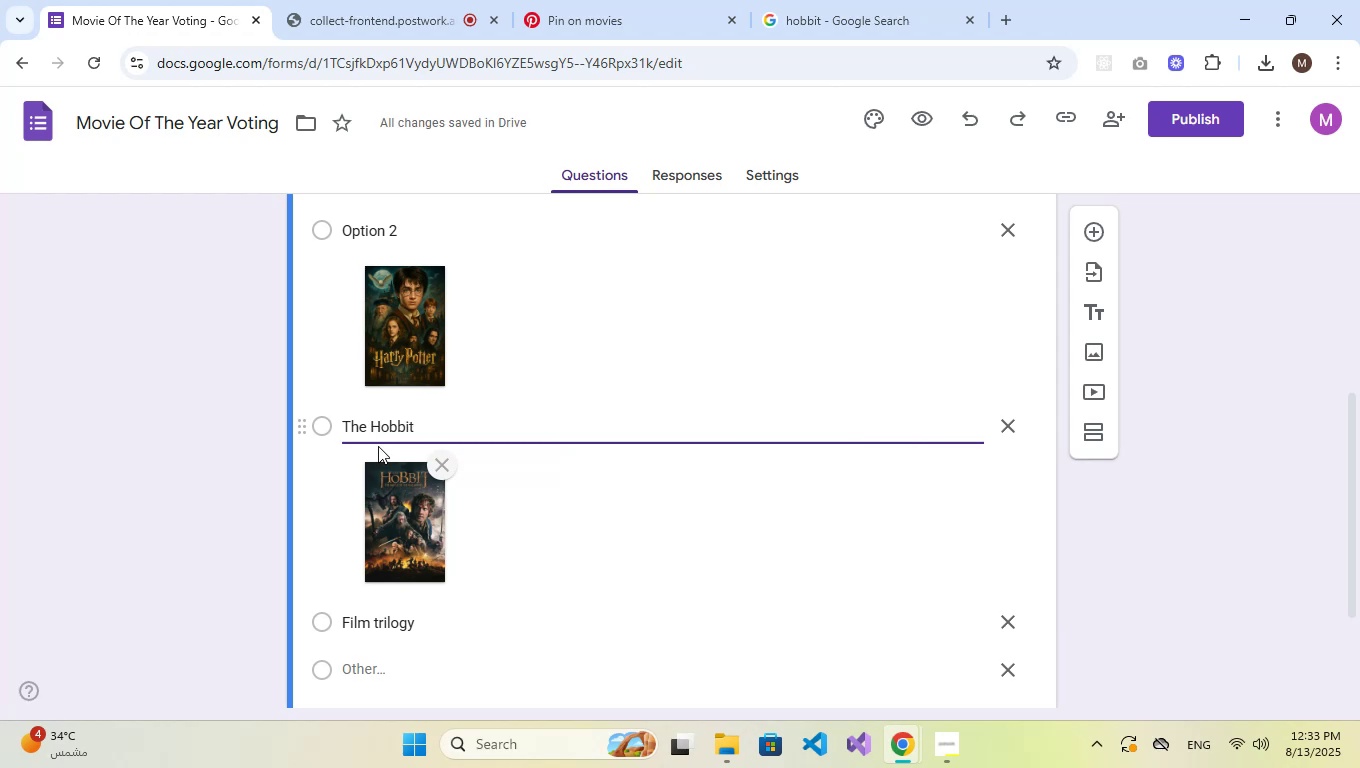 
key(Backspace)
 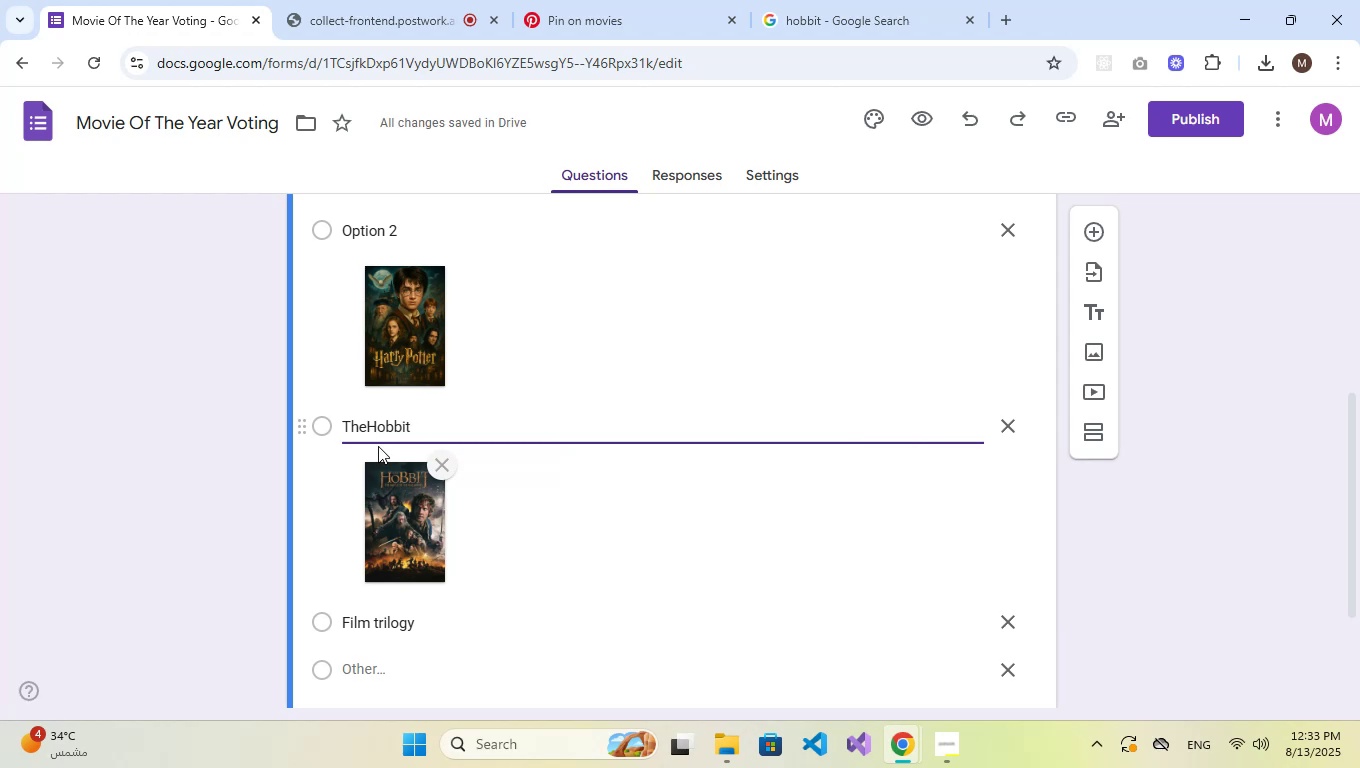 
key(Backspace)
 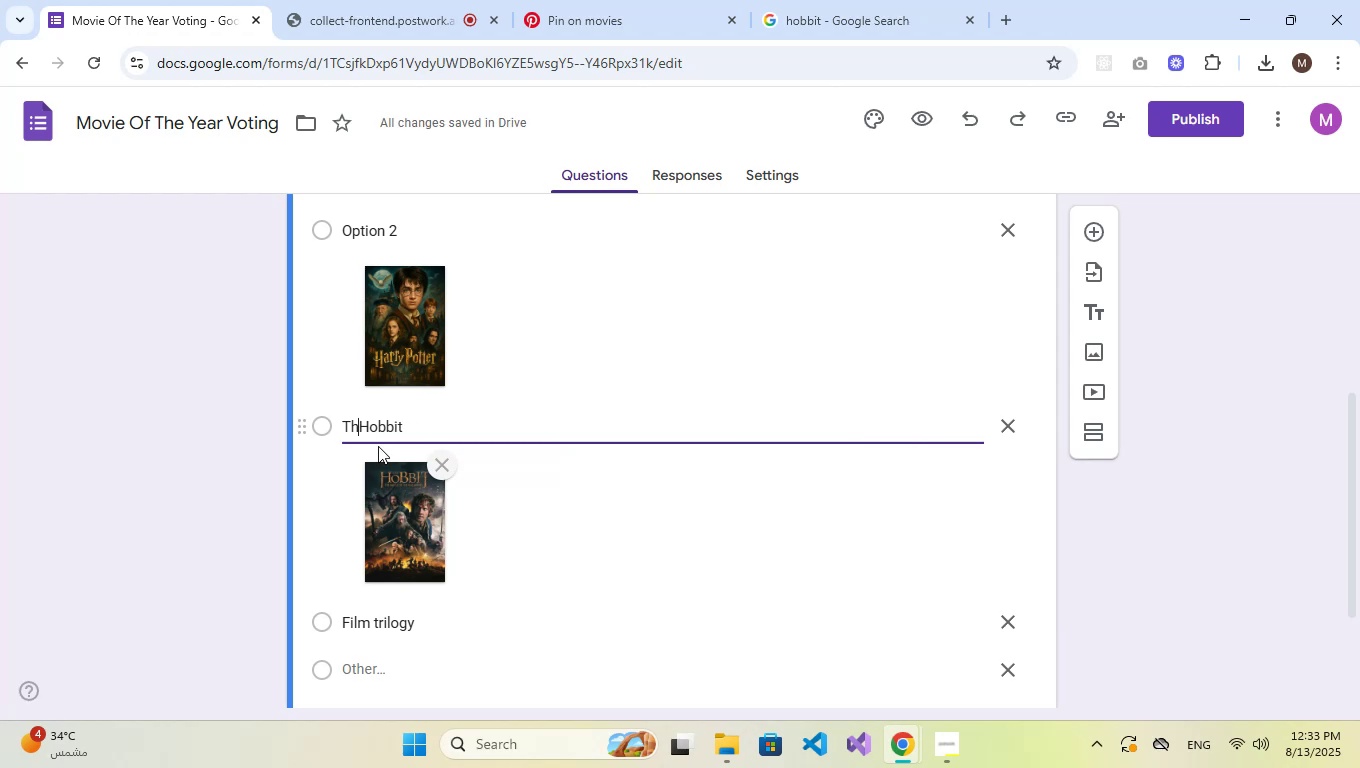 
key(Backspace)
 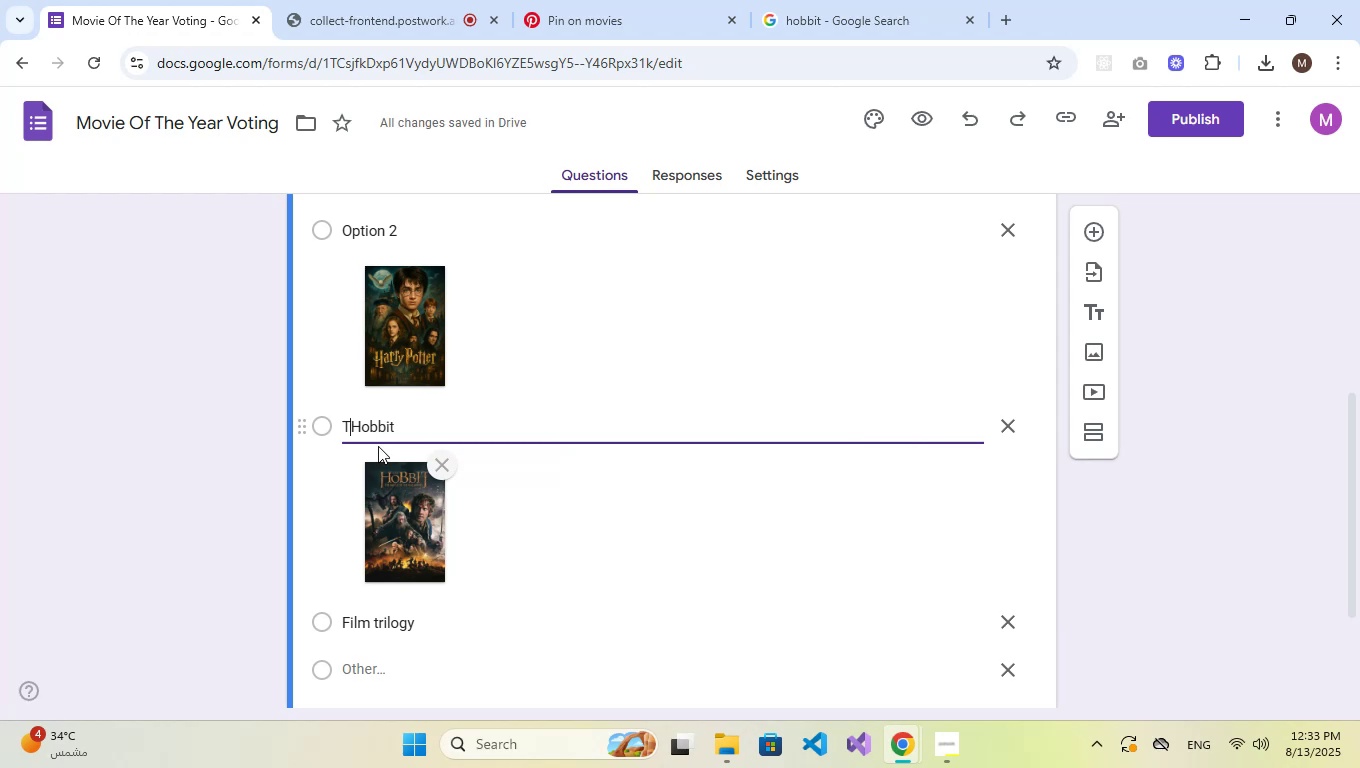 
key(Backspace)
 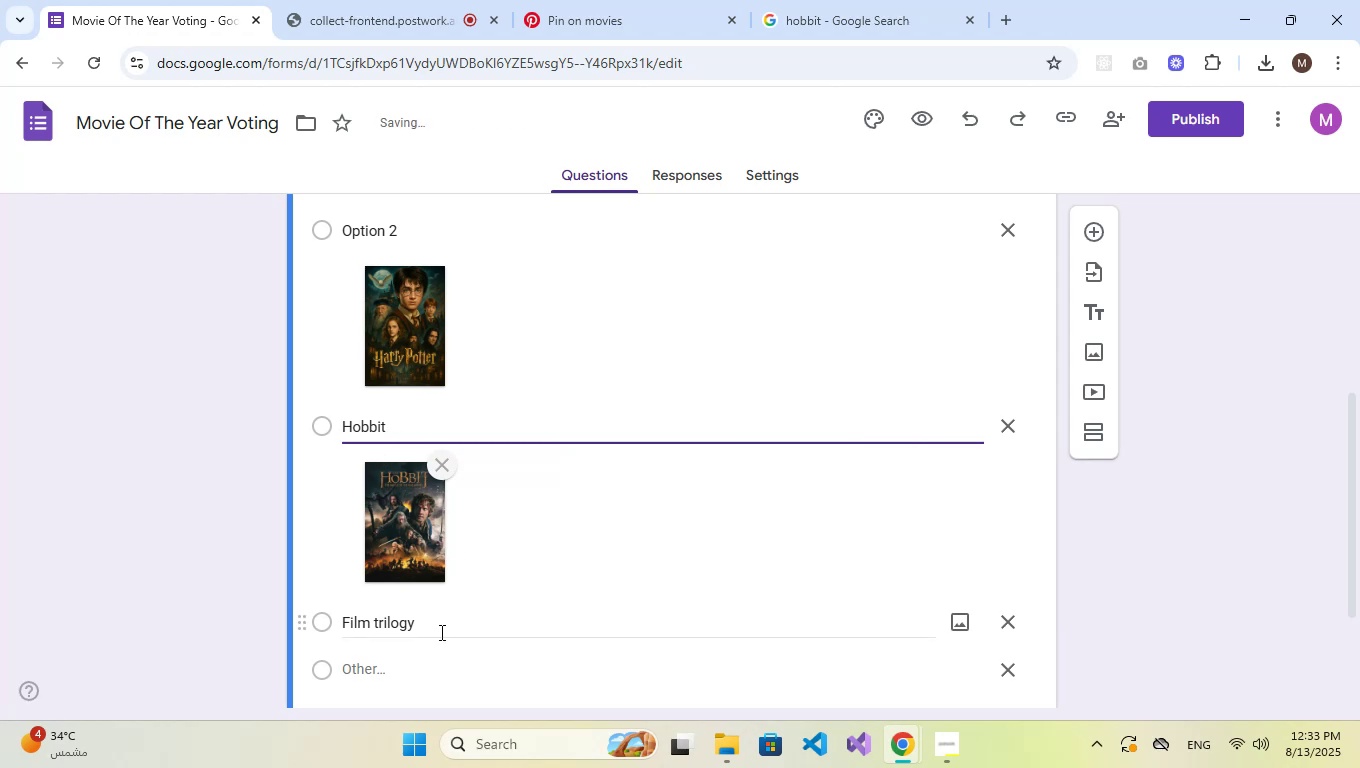 
double_click([422, 629])
 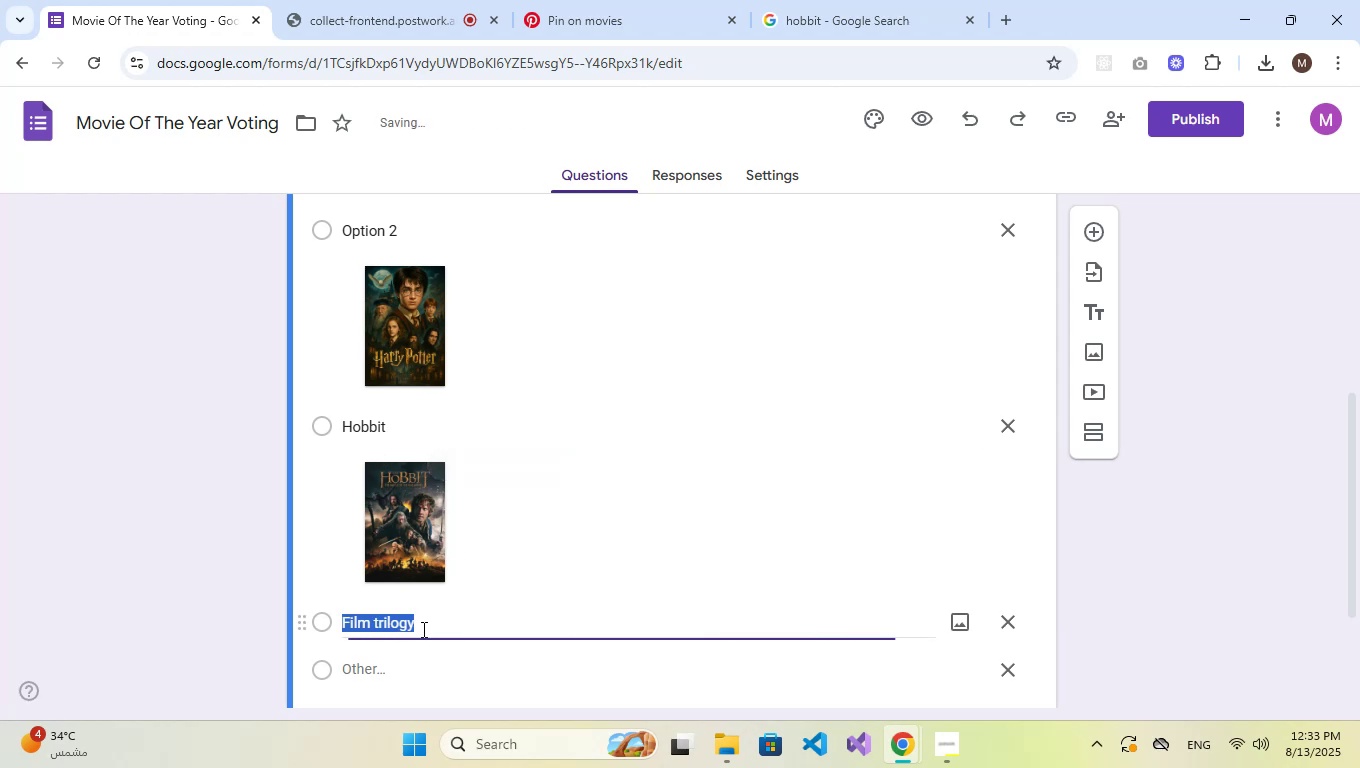 
triple_click([422, 629])
 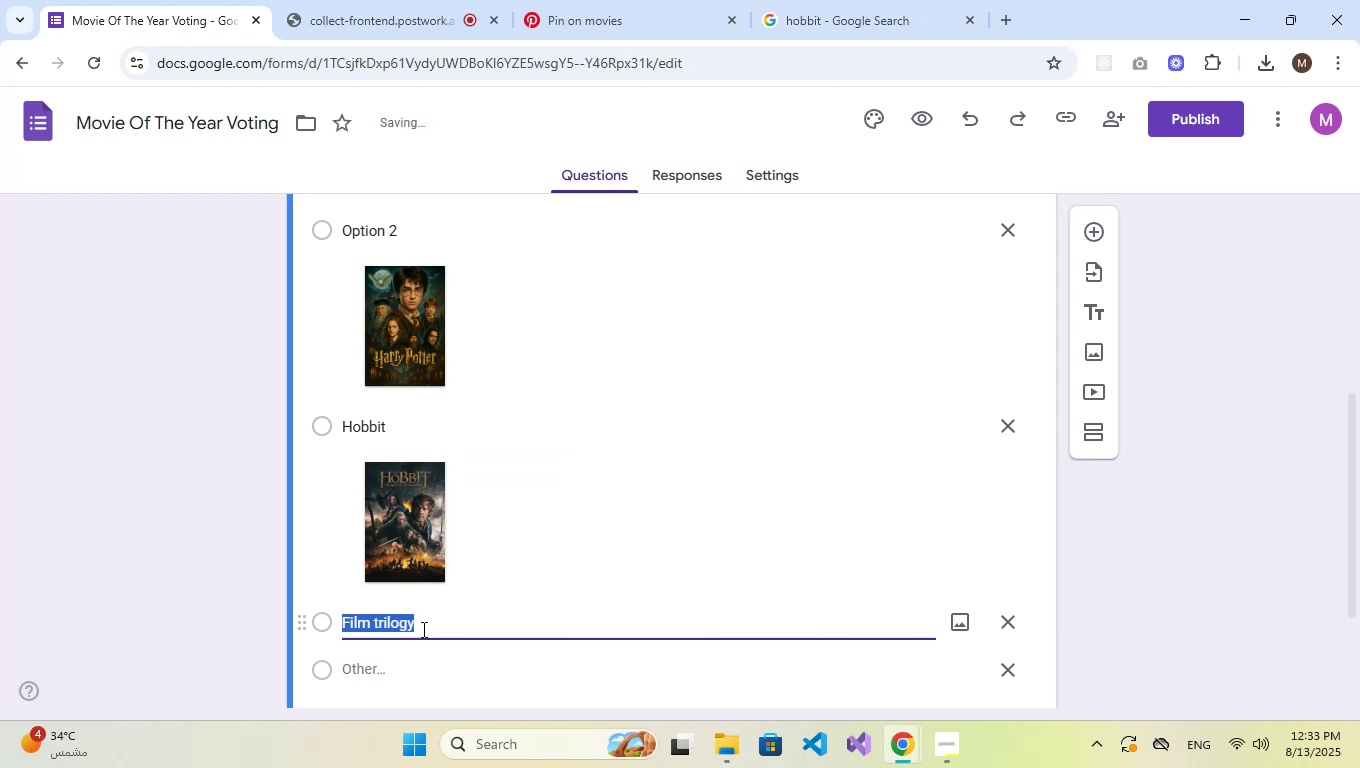 
key(Backspace)
 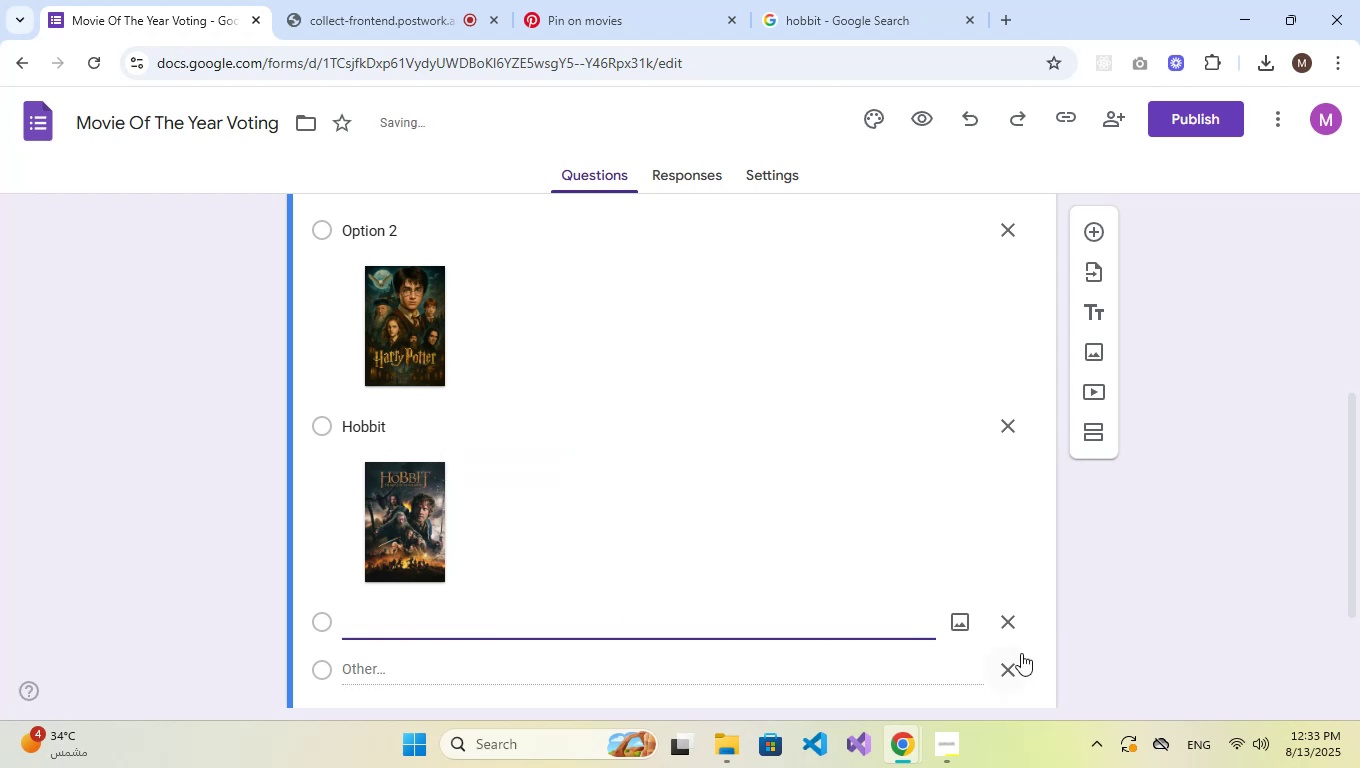 
left_click([1004, 663])
 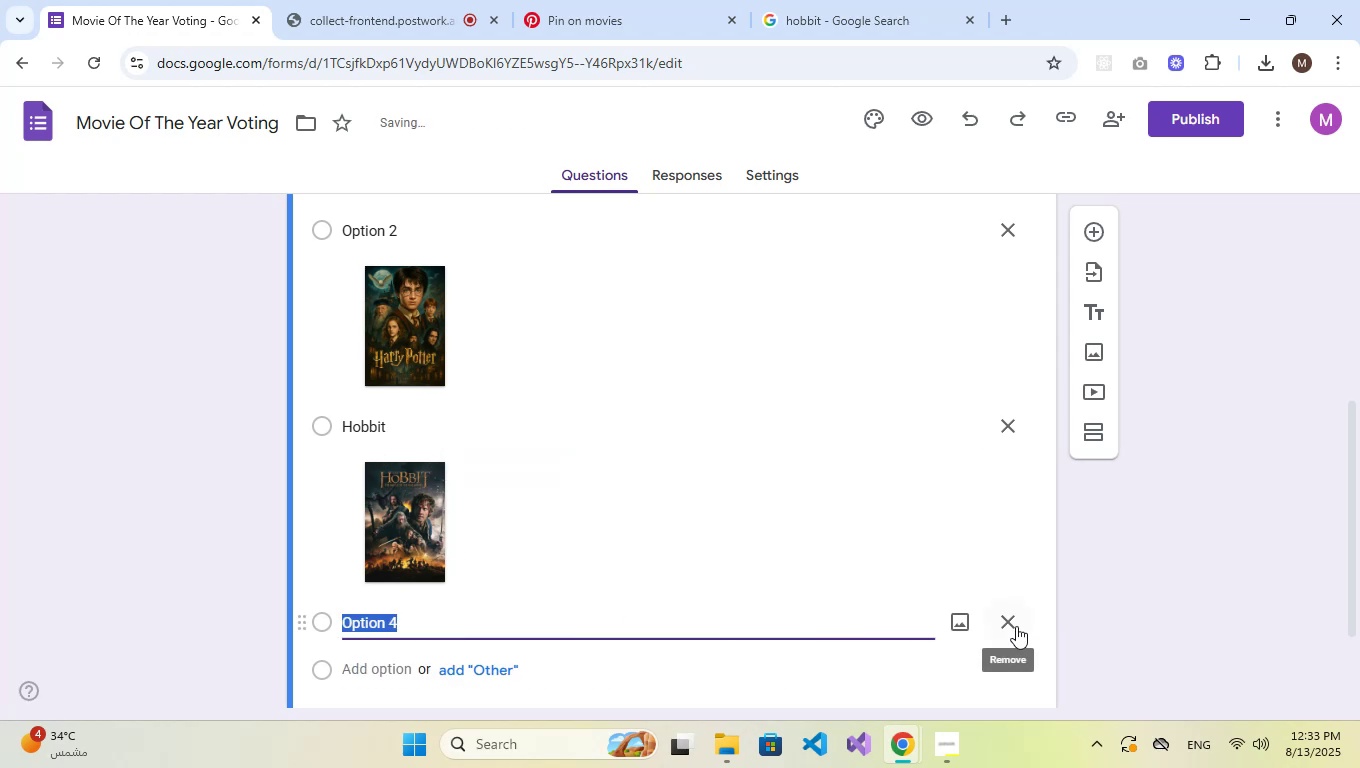 
left_click([1016, 626])
 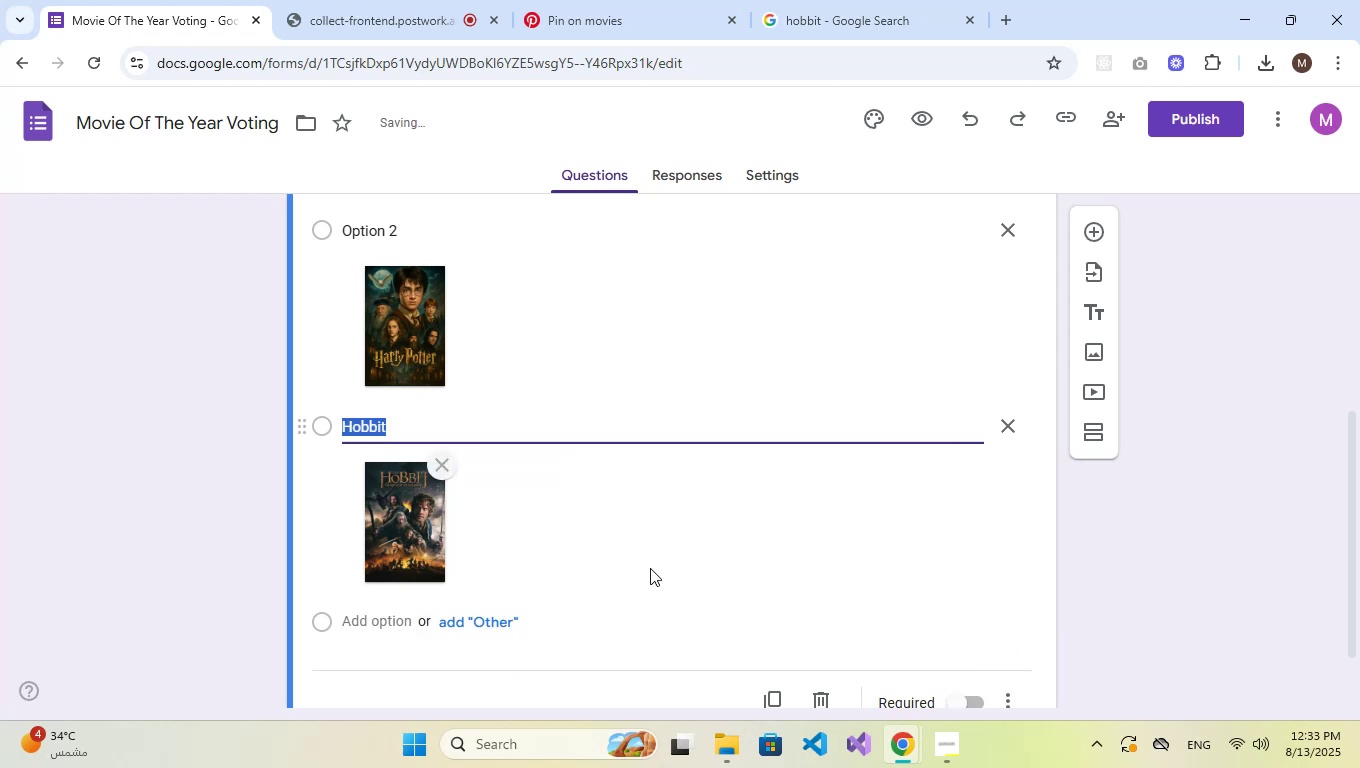 
scroll: coordinate [529, 417], scroll_direction: up, amount: 2.0
 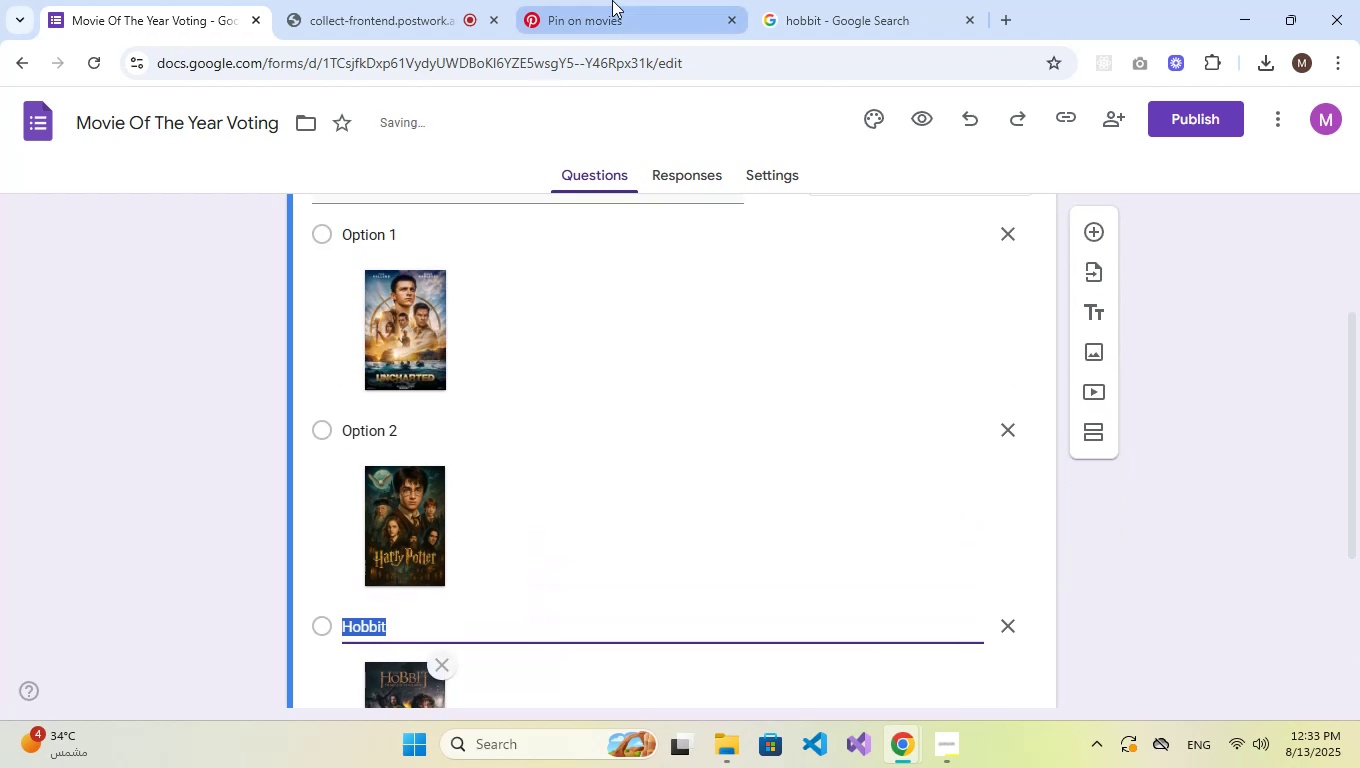 
left_click([887, 0])
 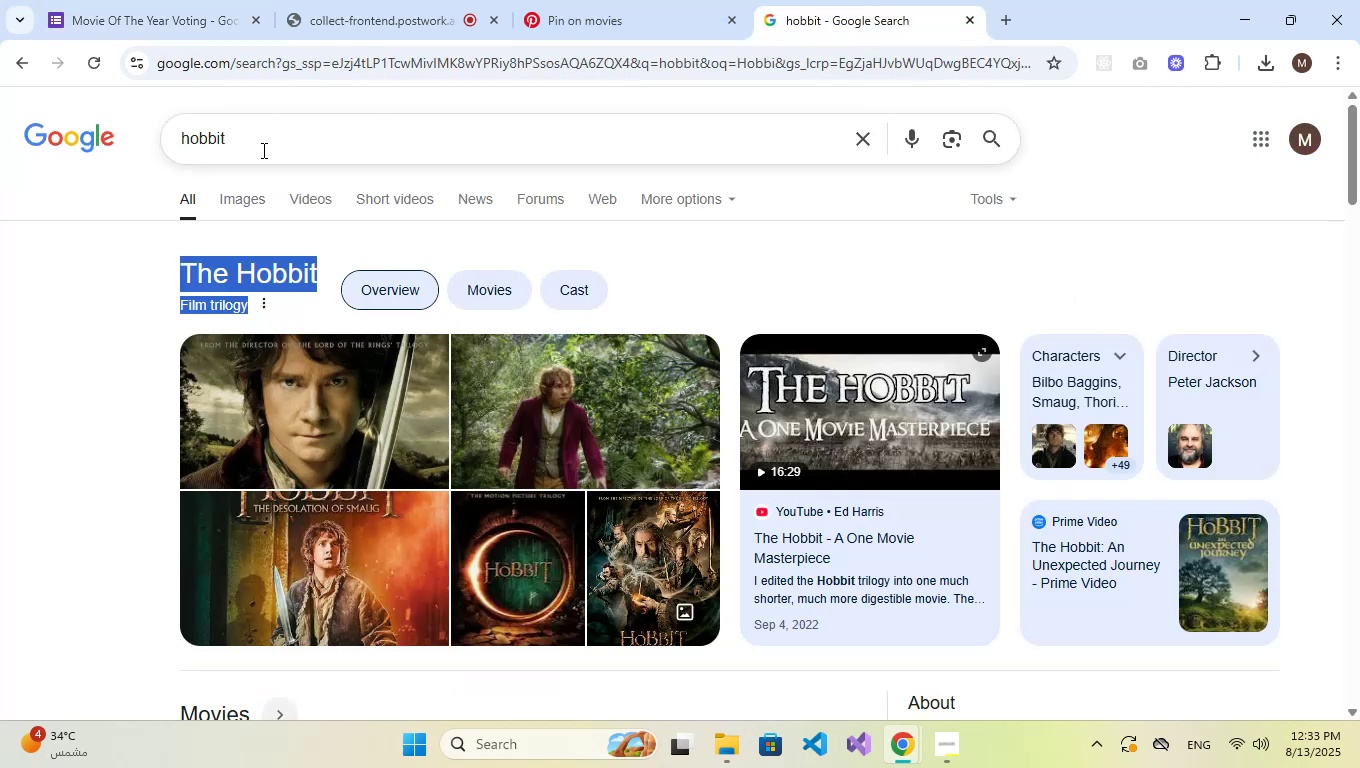 
double_click([290, 155])
 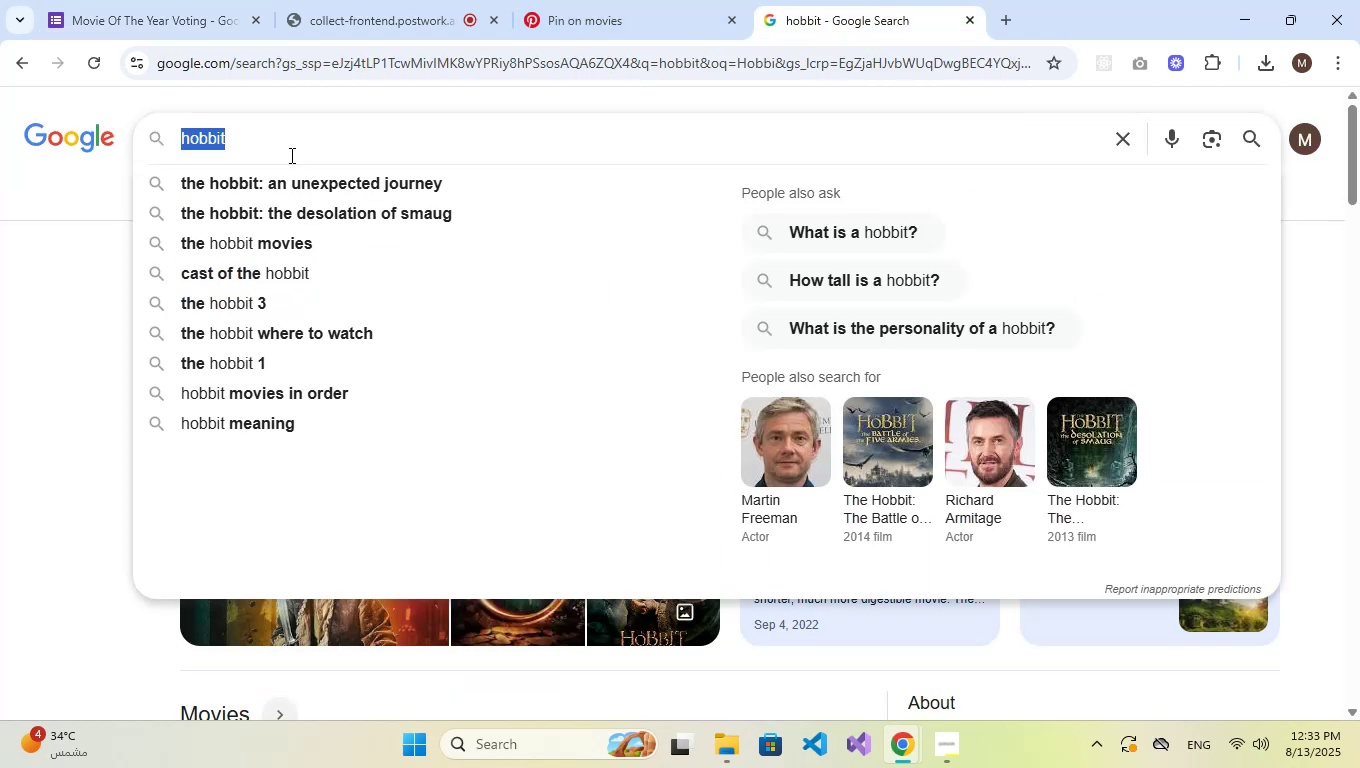 
type(harry)
 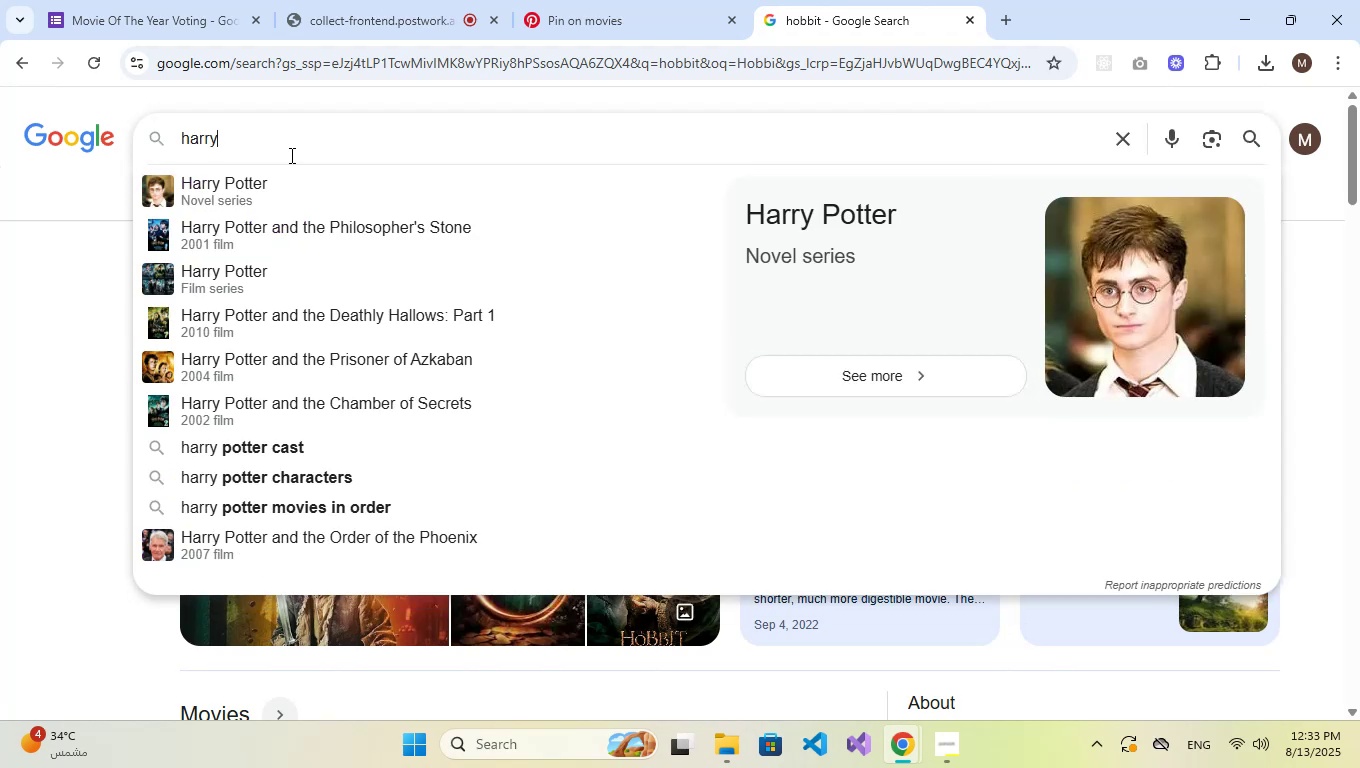 
key(ArrowDown)
 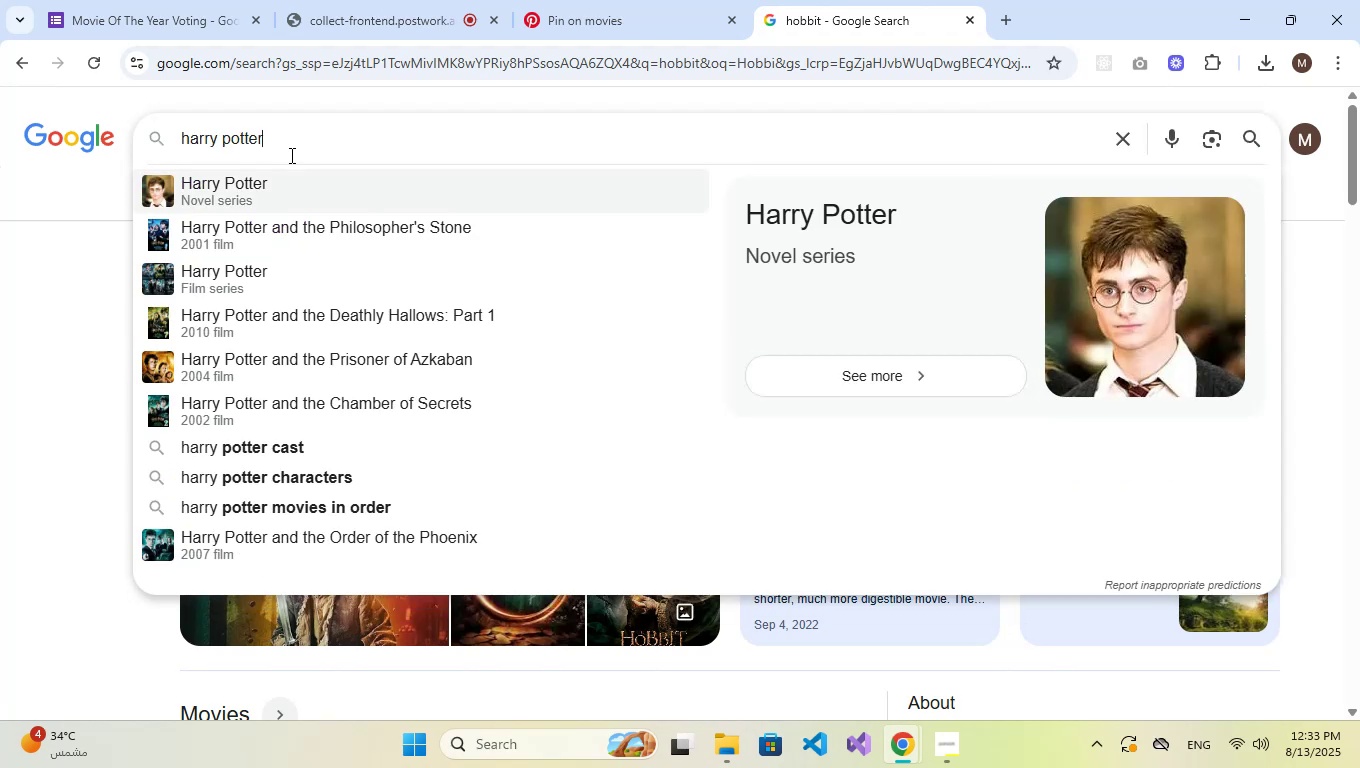 
key(Enter)
 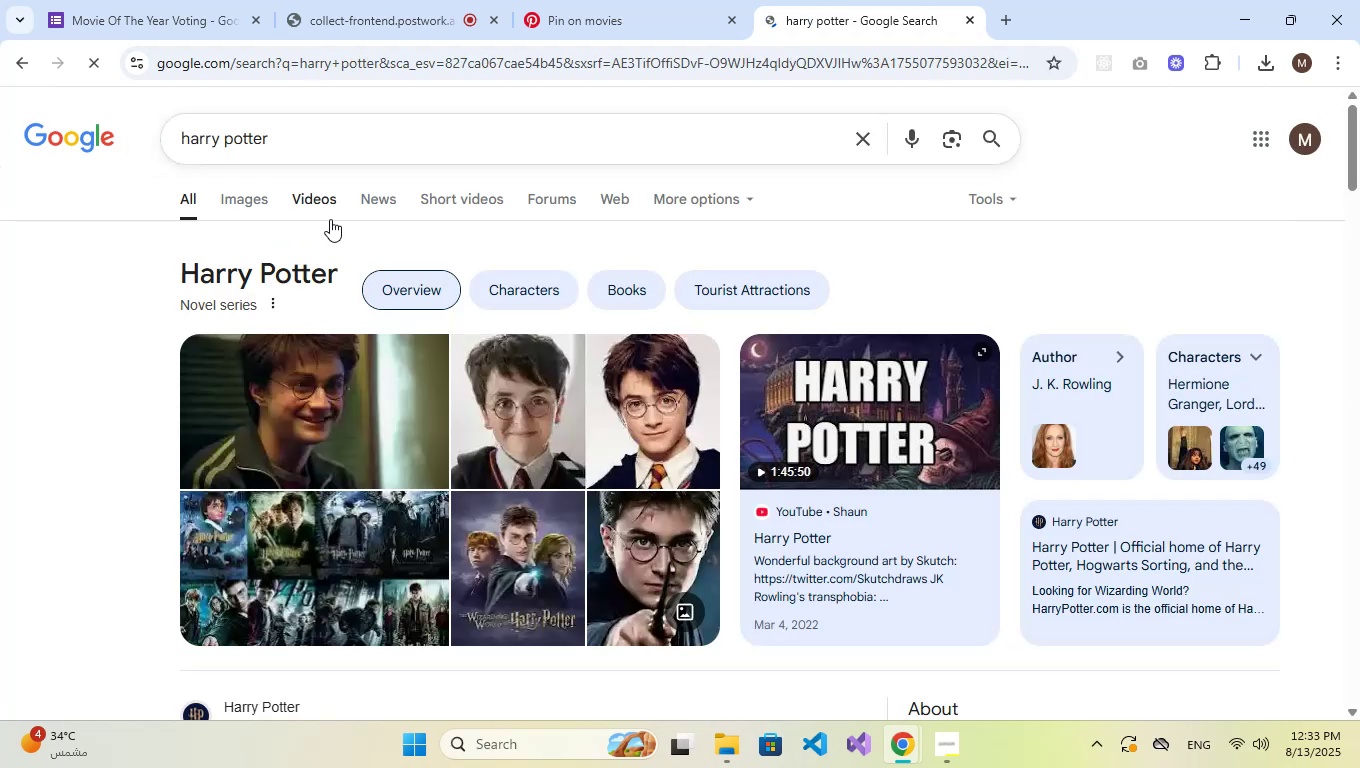 
left_click_drag(start_coordinate=[339, 277], to_coordinate=[188, 277])
 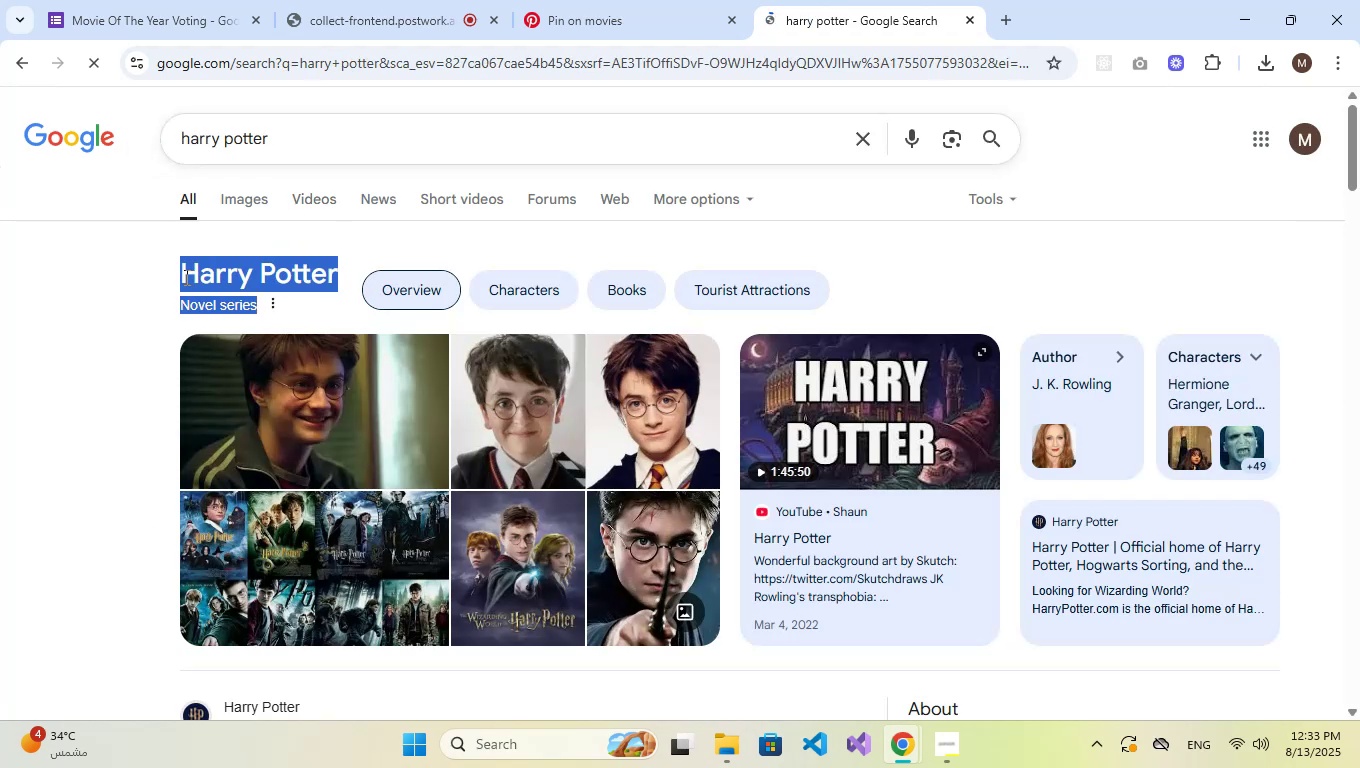 
left_click([180, 277])
 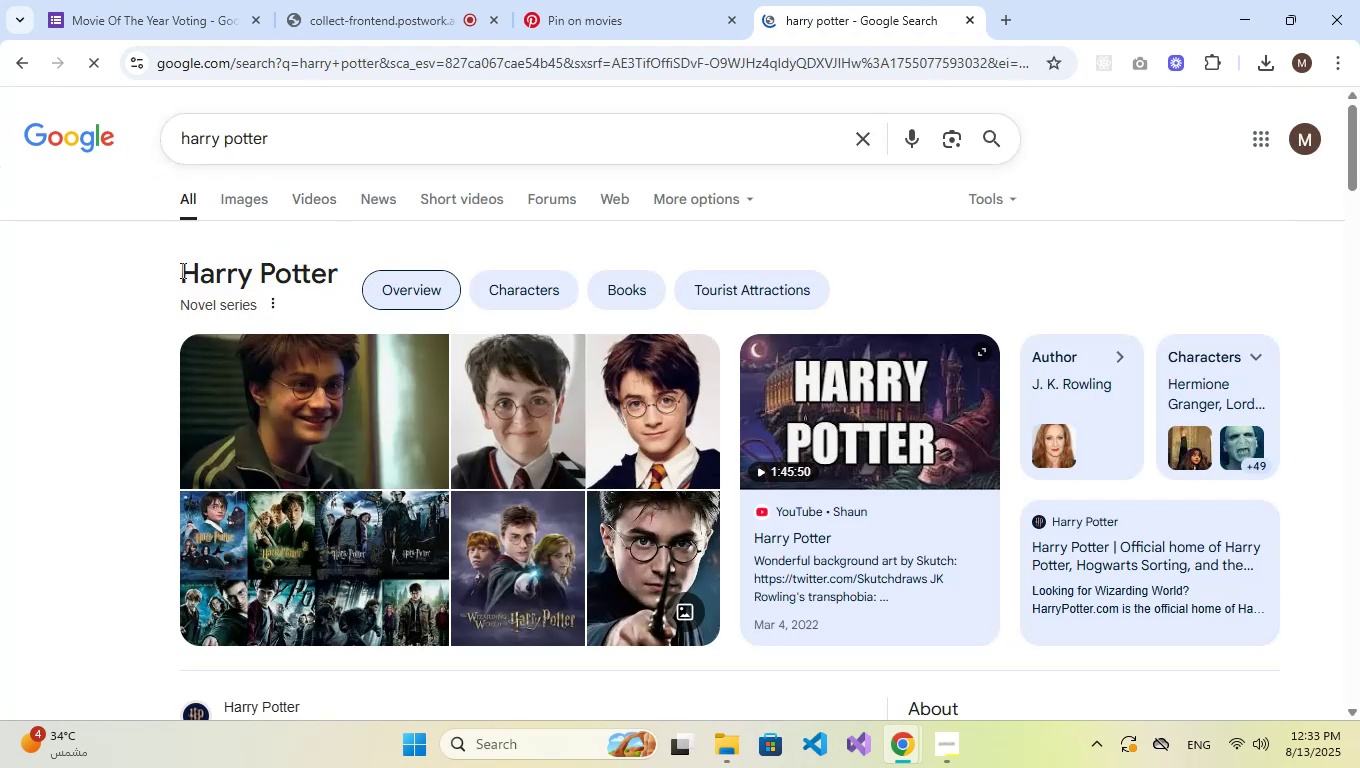 
left_click_drag(start_coordinate=[181, 268], to_coordinate=[333, 278])
 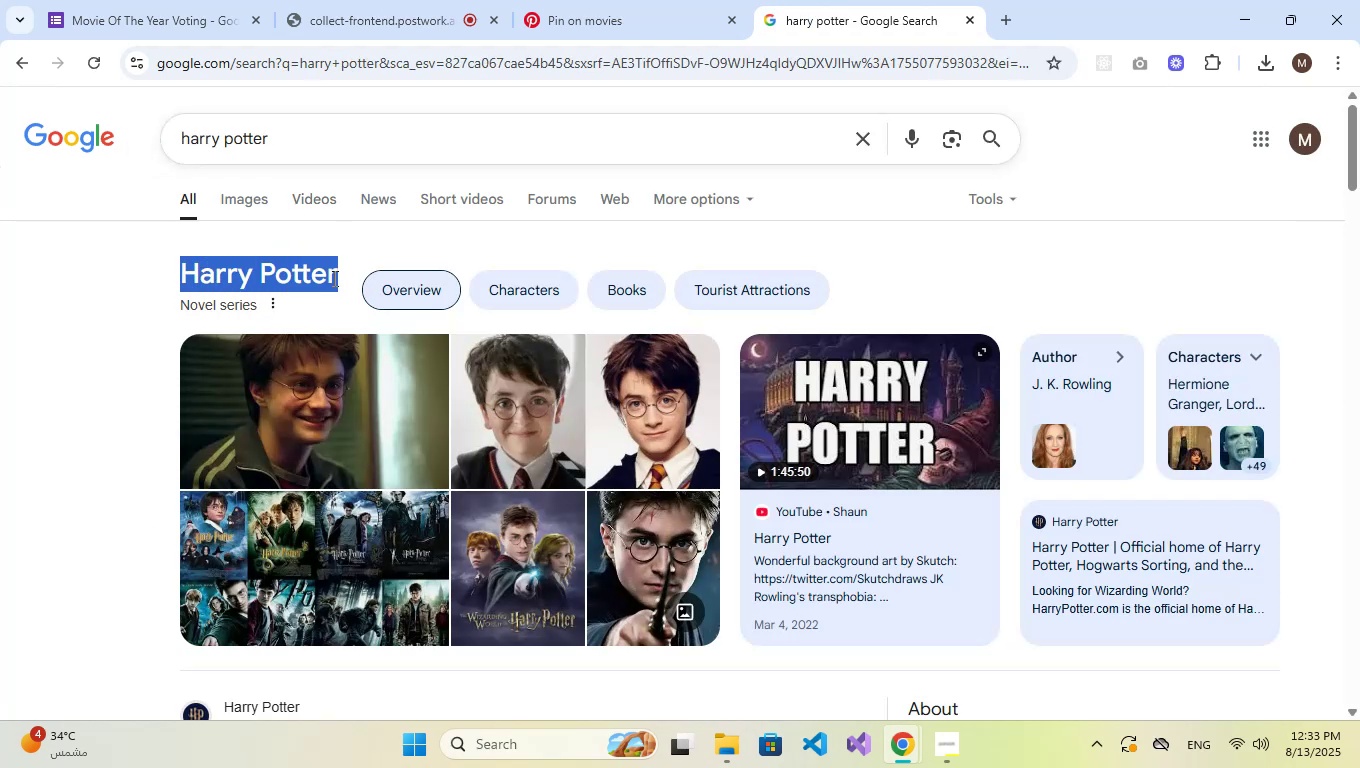 
key(Control+C)
 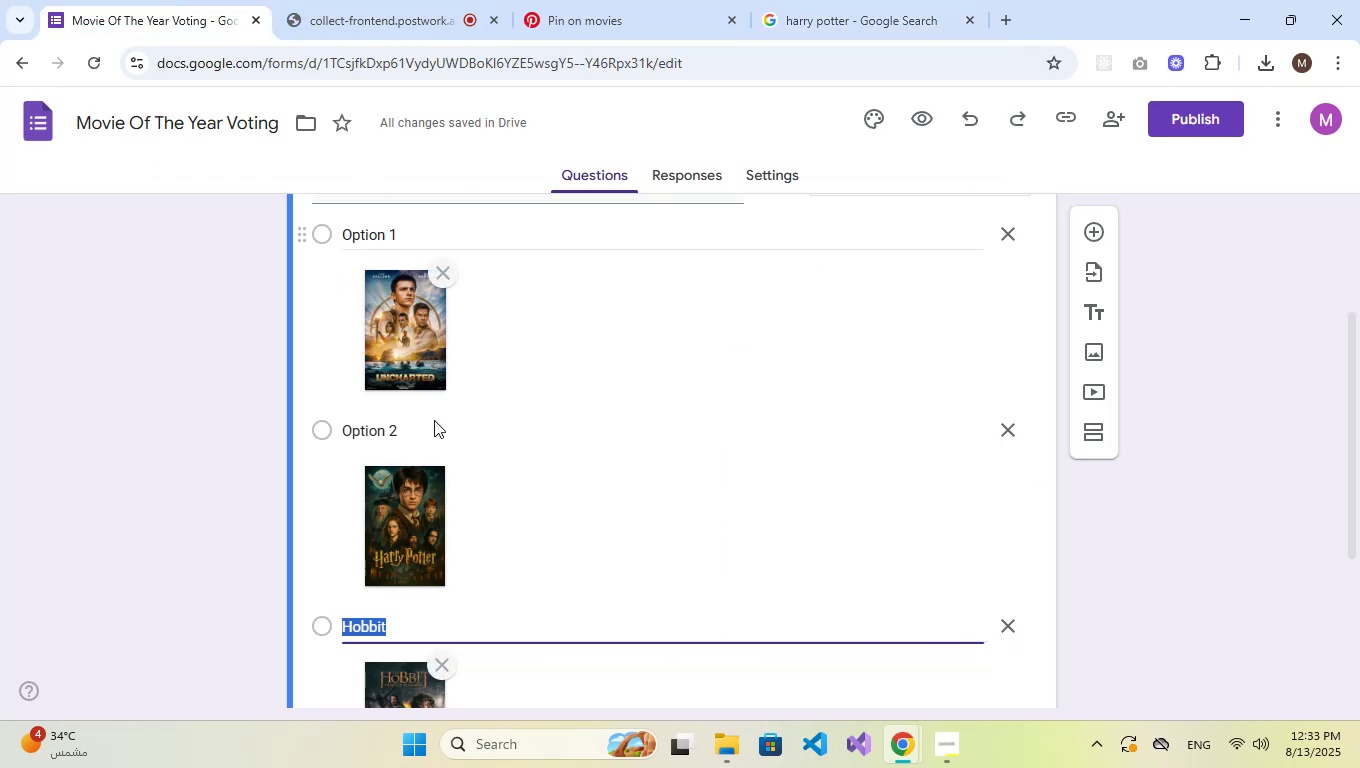 
left_click([407, 439])
 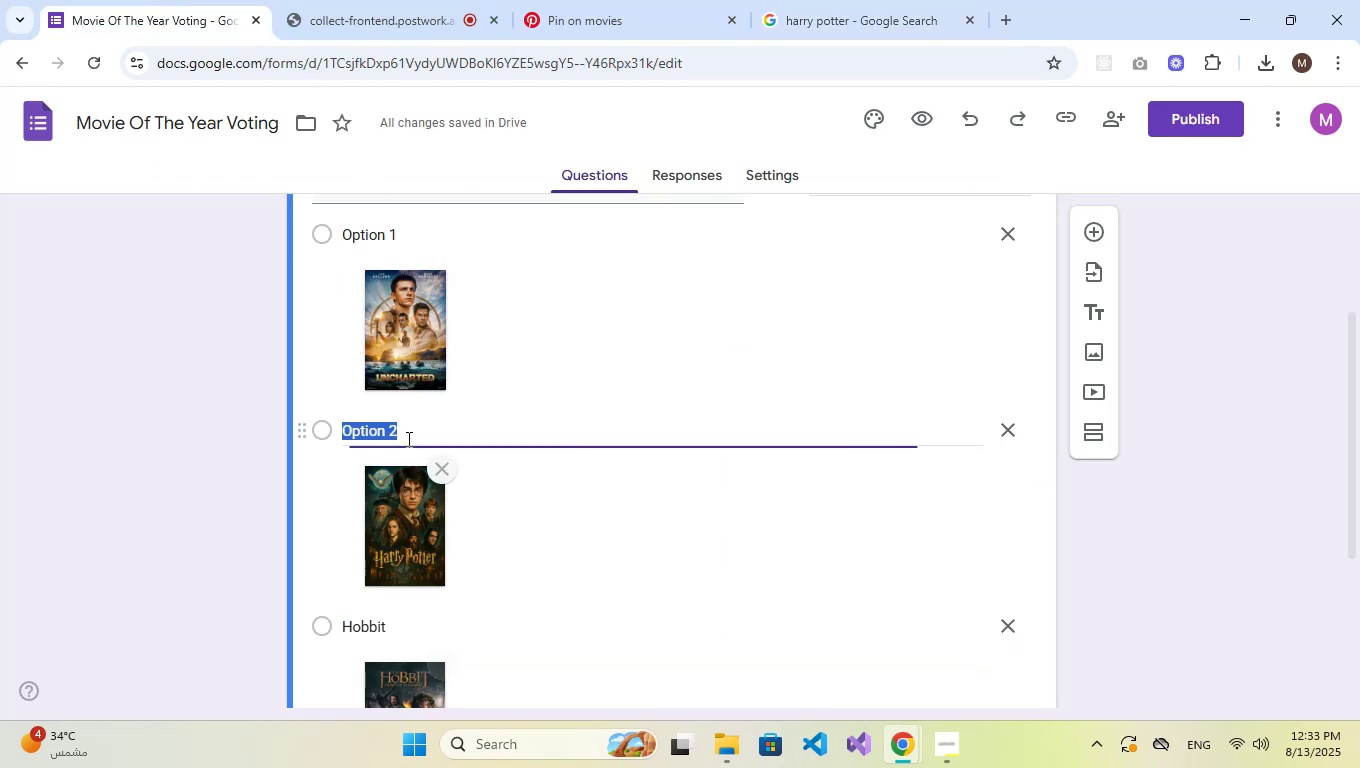 
key(Control+V)
 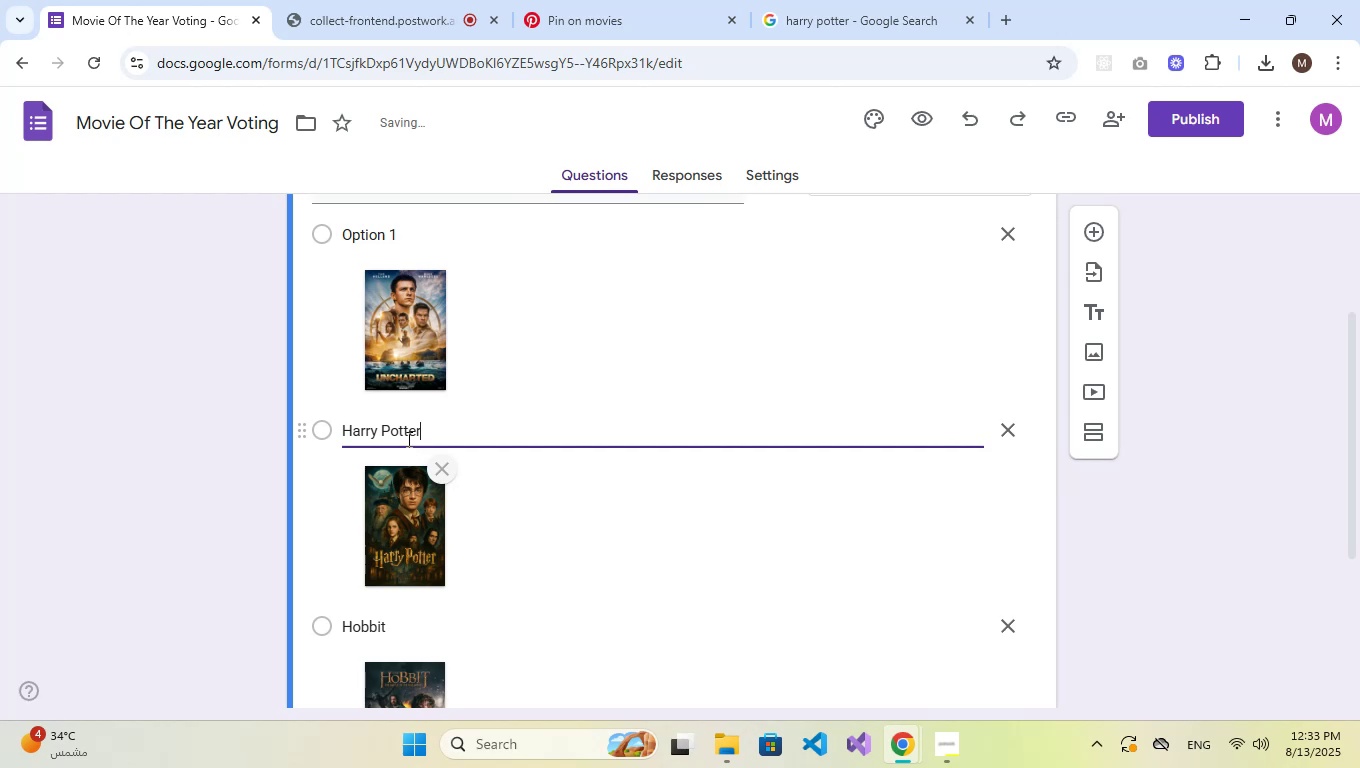 
left_click([600, 0])
 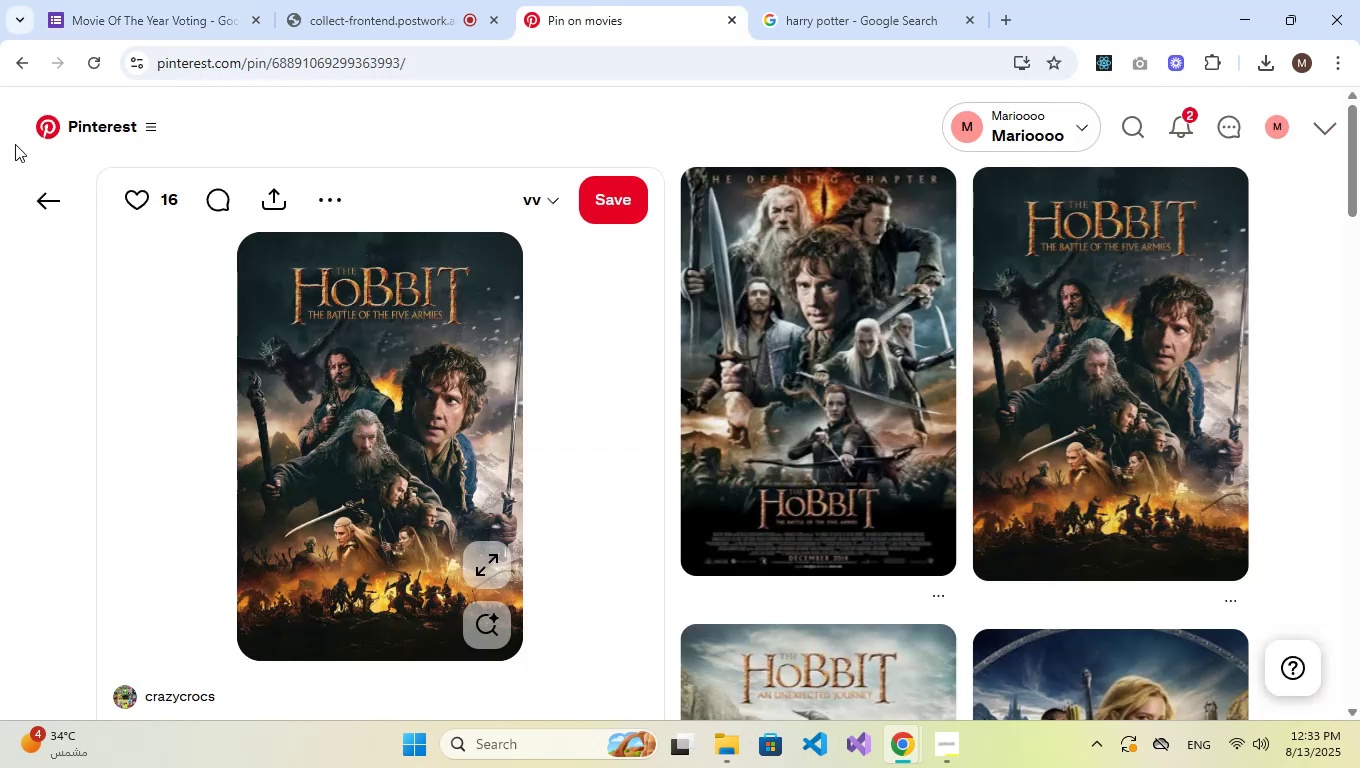 
left_click([27, 56])
 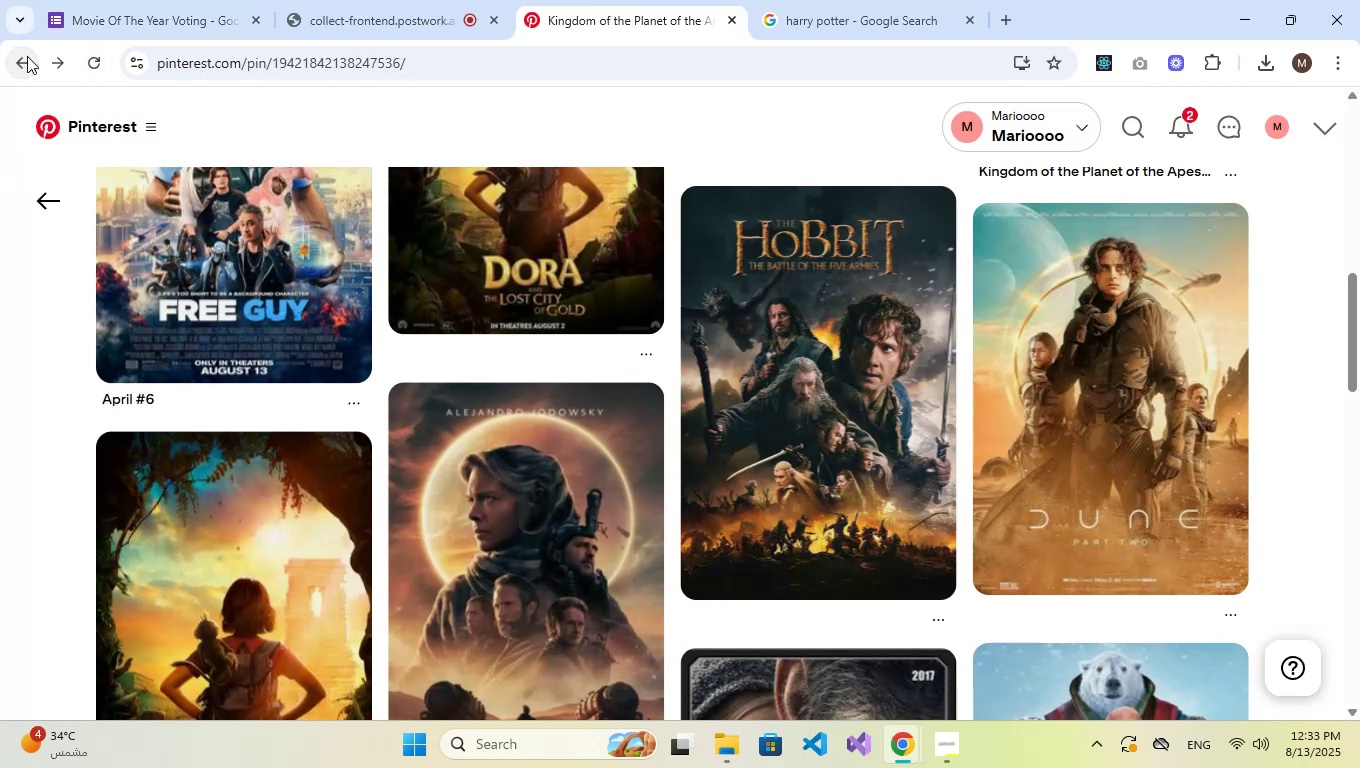 
left_click([27, 56])
 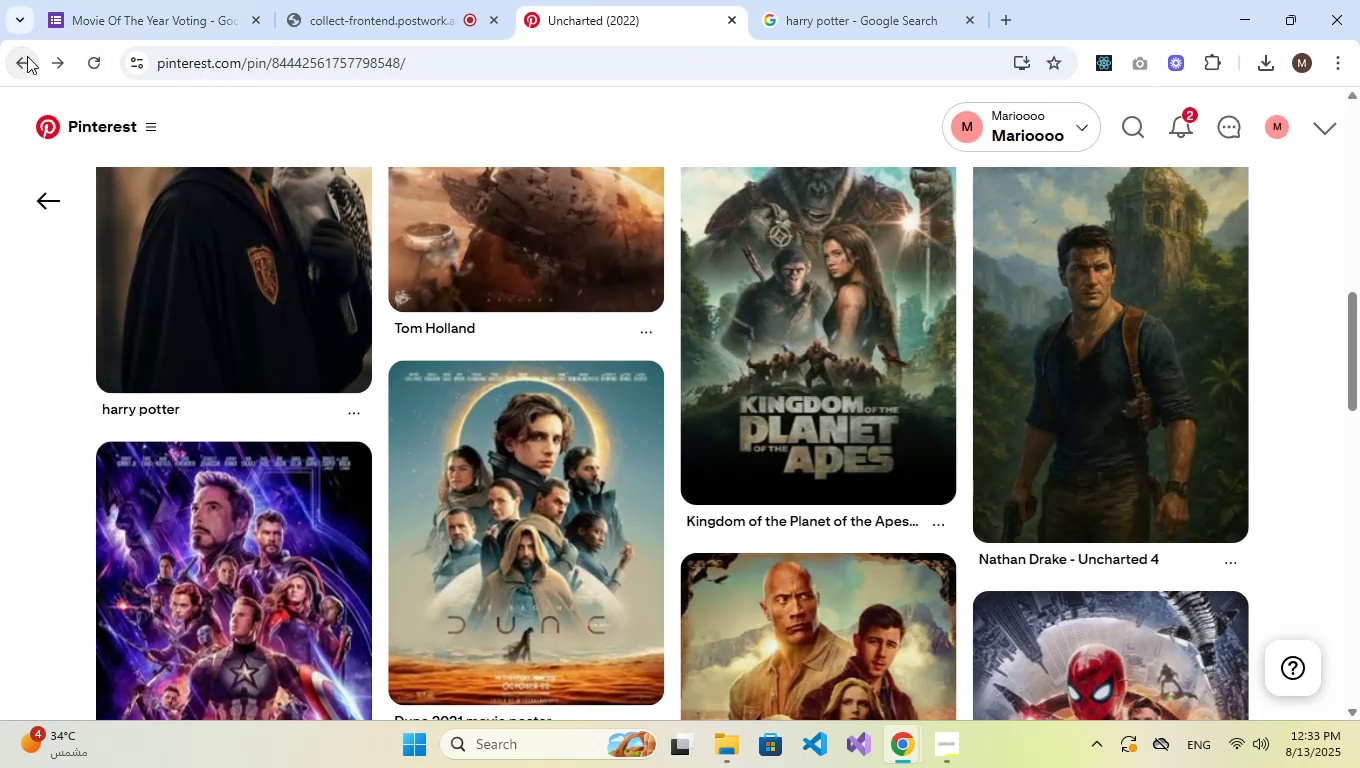 
scroll: coordinate [750, 461], scroll_direction: up, amount: 5.0
 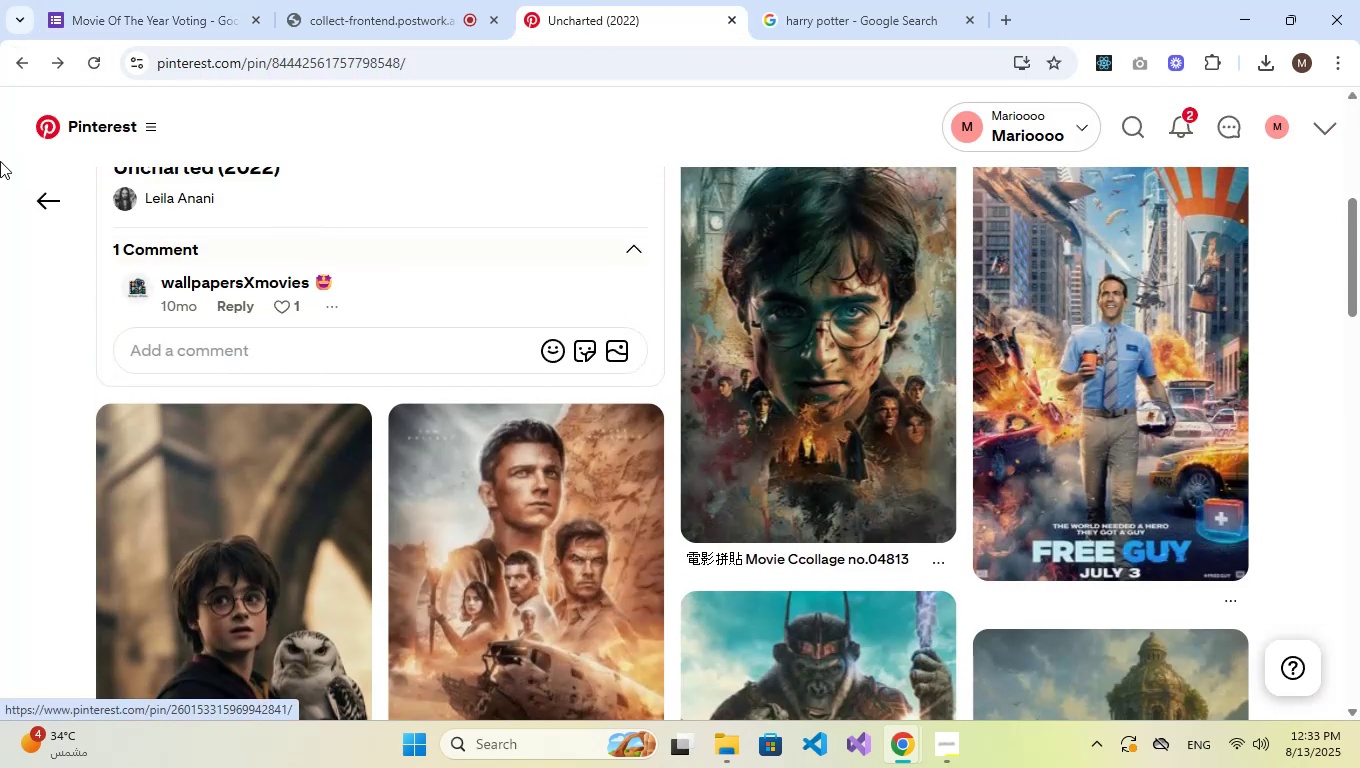 
left_click([23, 60])
 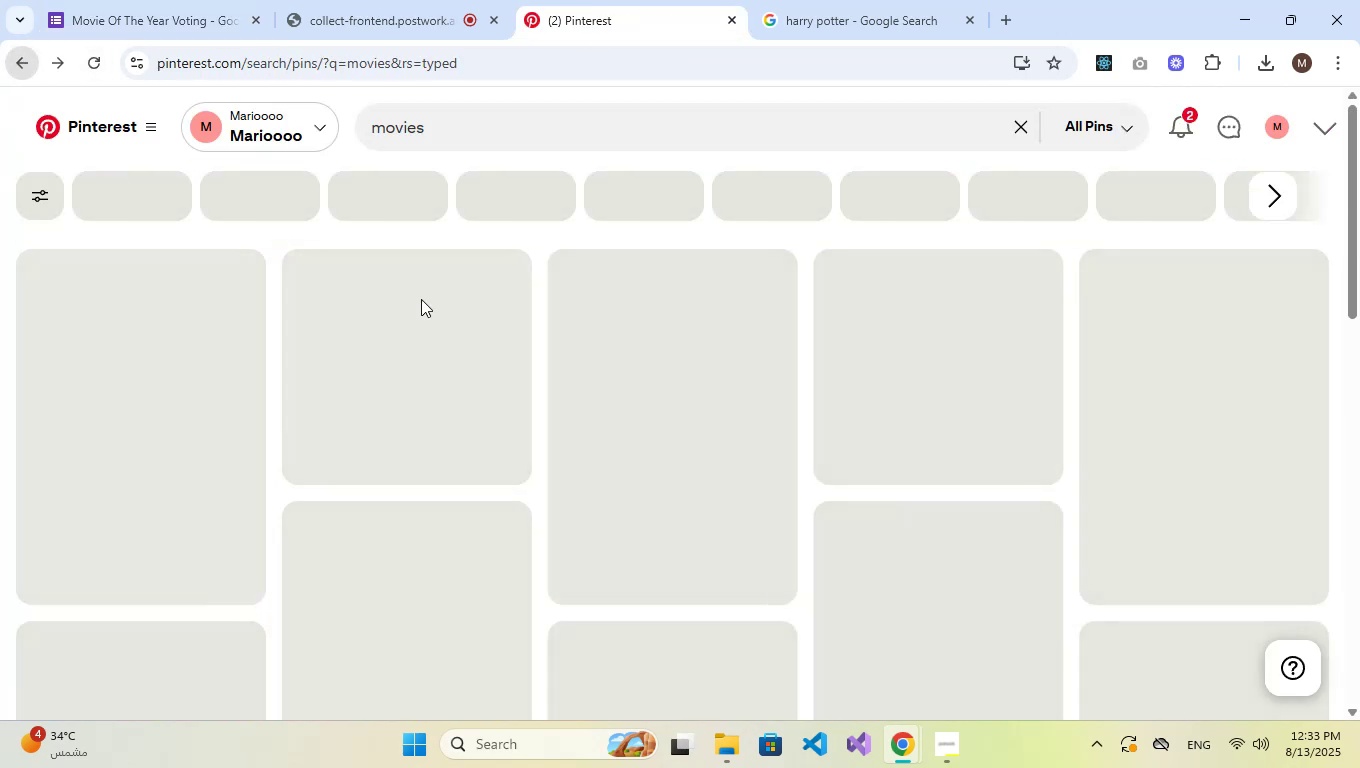 
mouse_move([484, 395])
 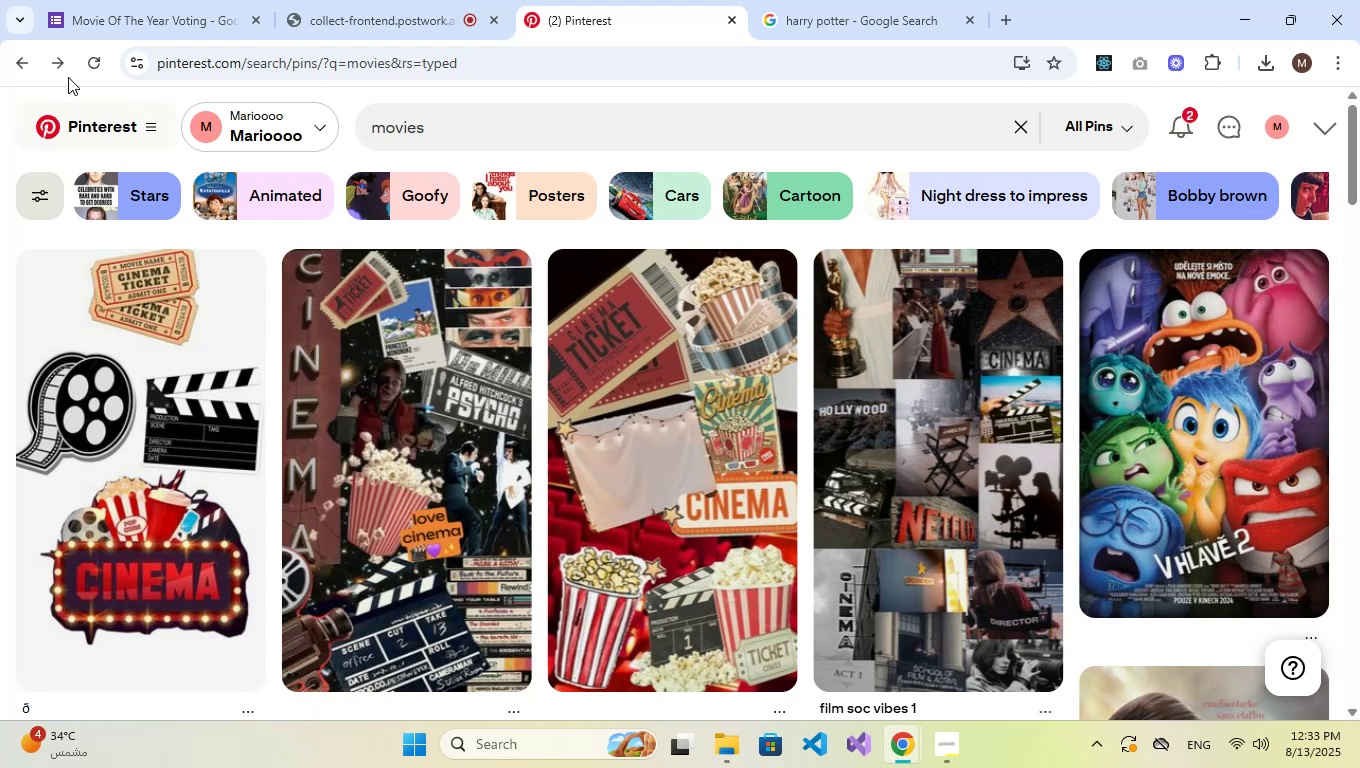 
left_click([64, 66])
 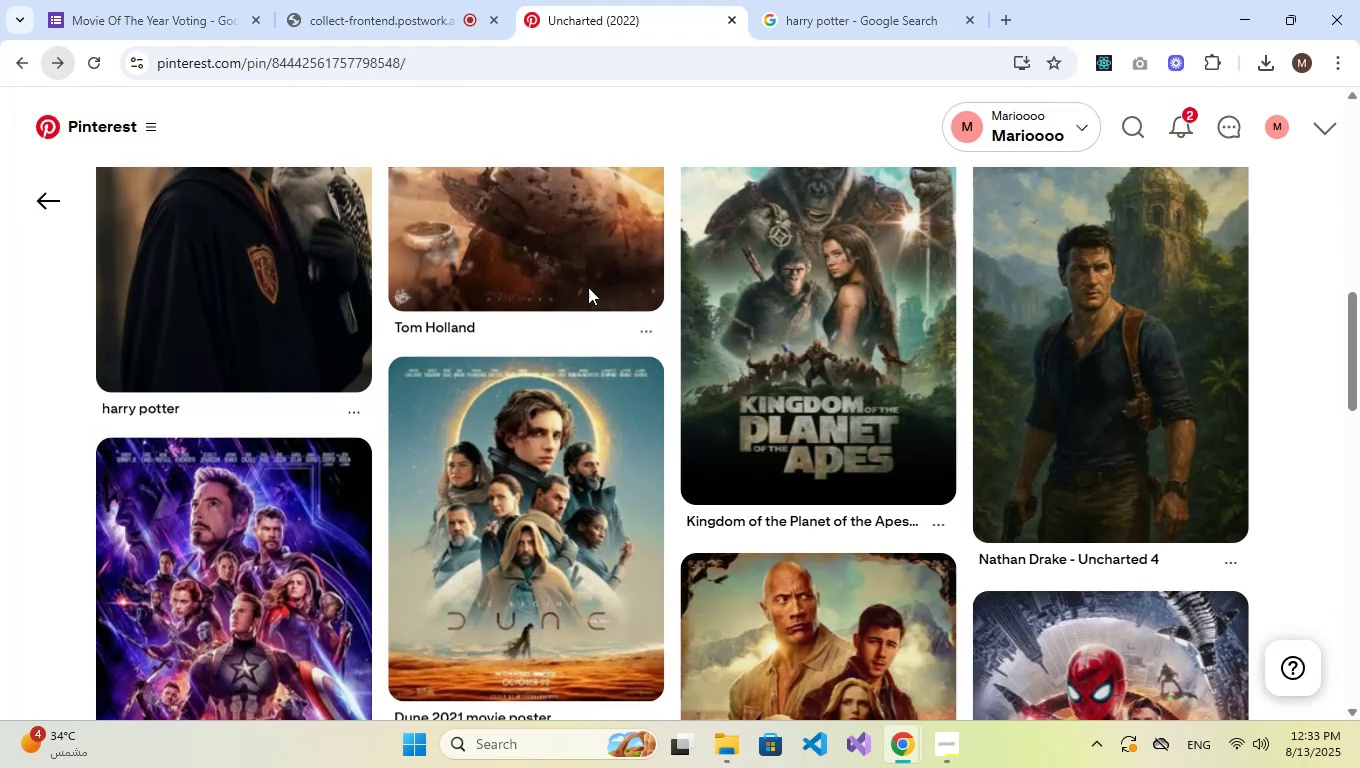 
scroll: coordinate [681, 356], scroll_direction: up, amount: 10.0
 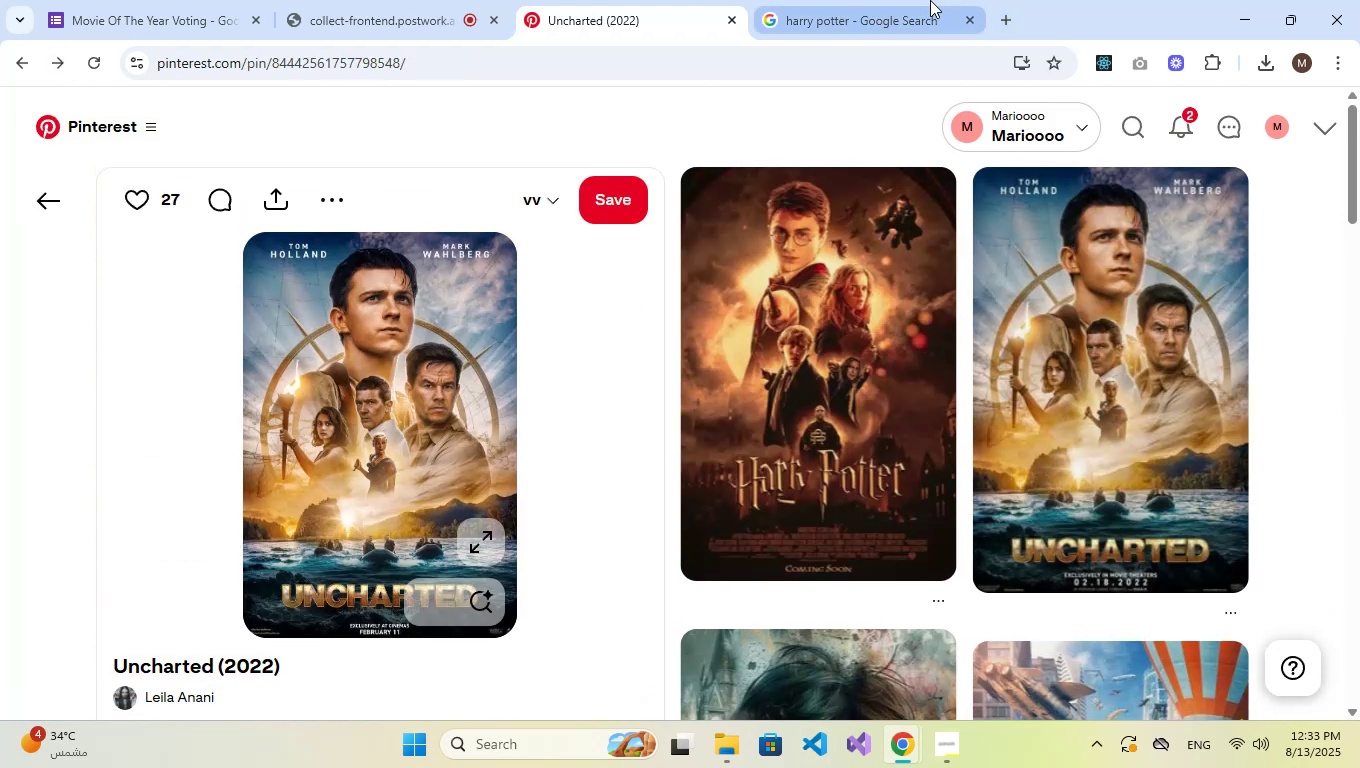 
left_click([896, 0])
 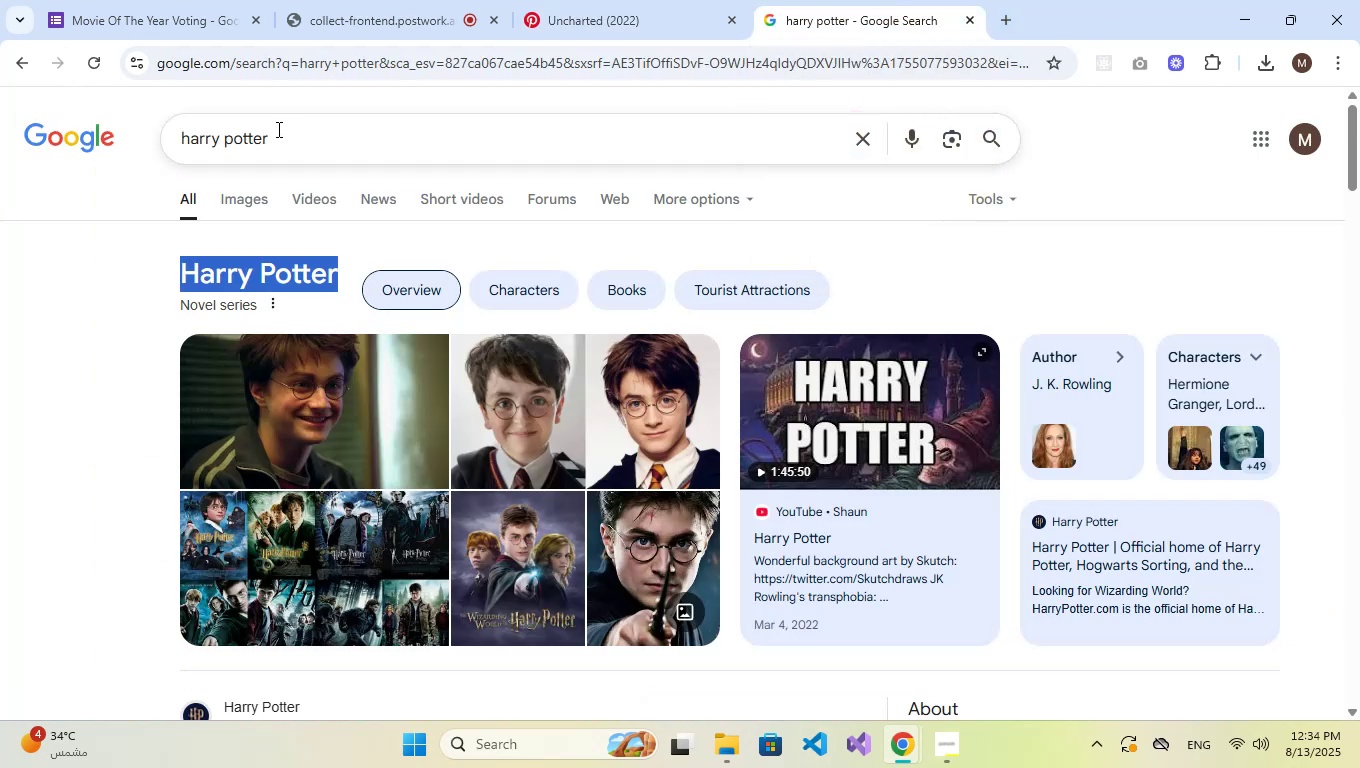 
double_click([278, 131])
 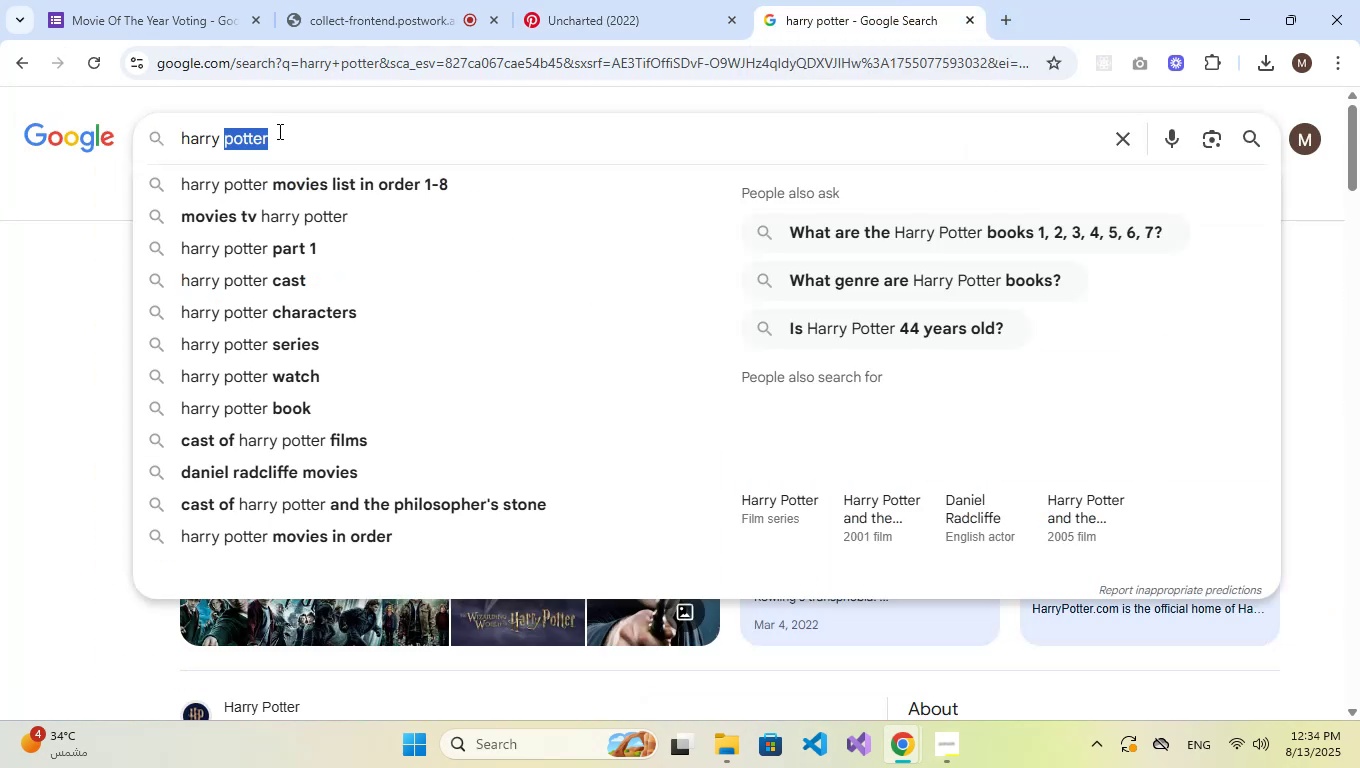 
triple_click([278, 131])
 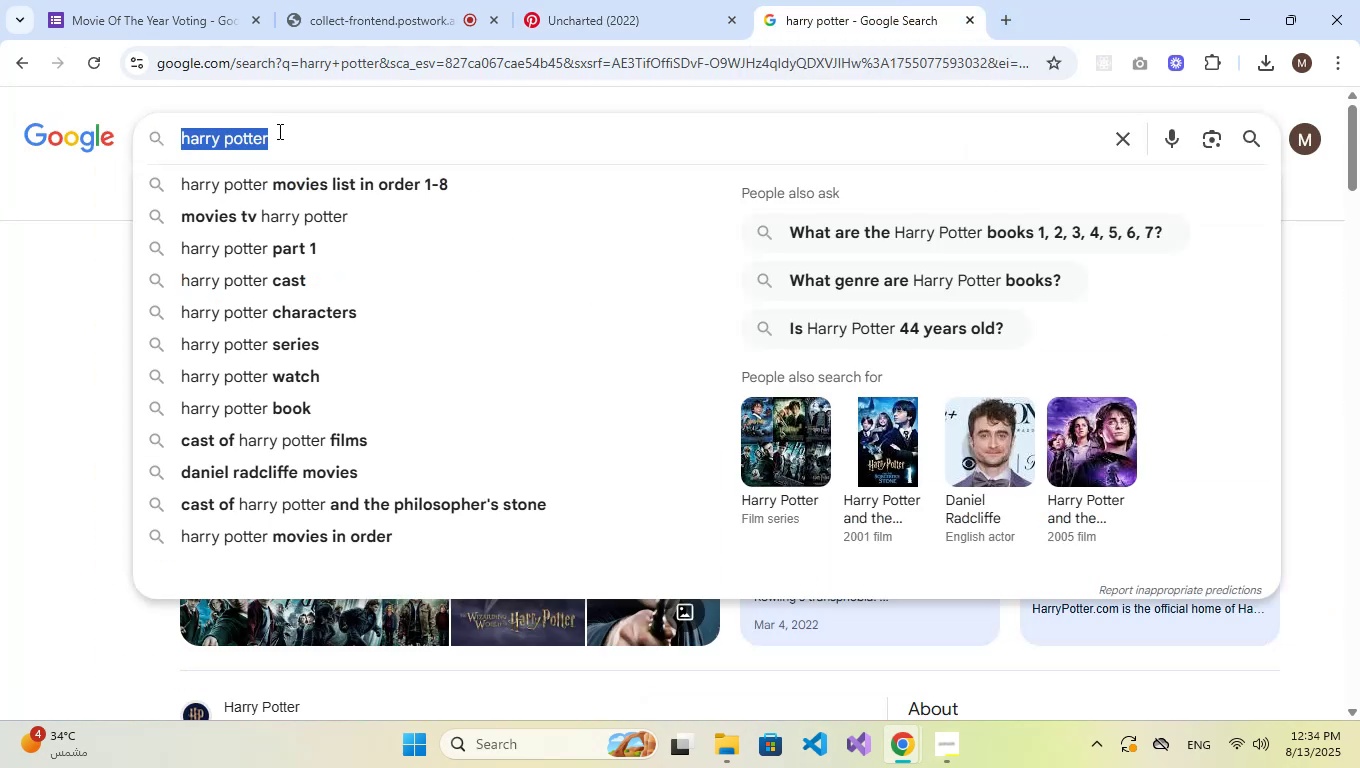 
type(unch)
 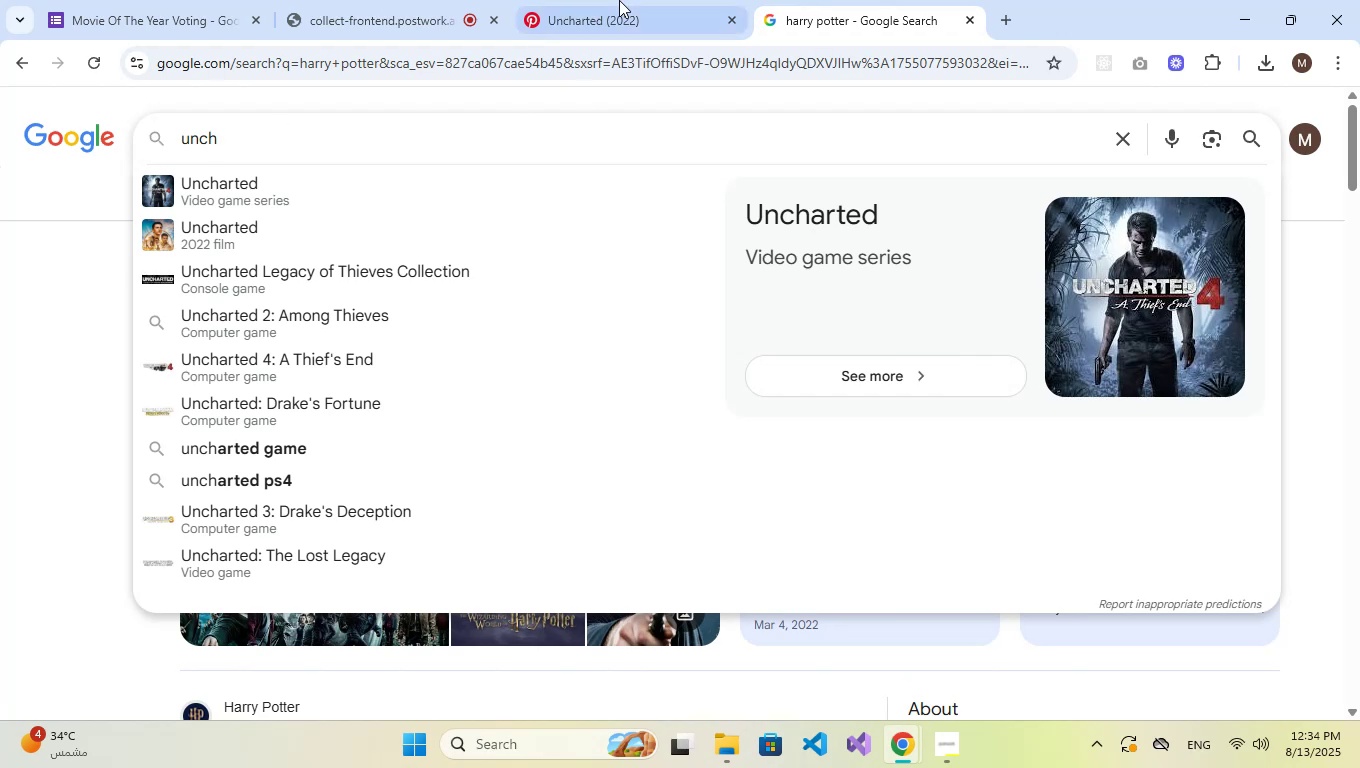 
mouse_move([675, 20])
 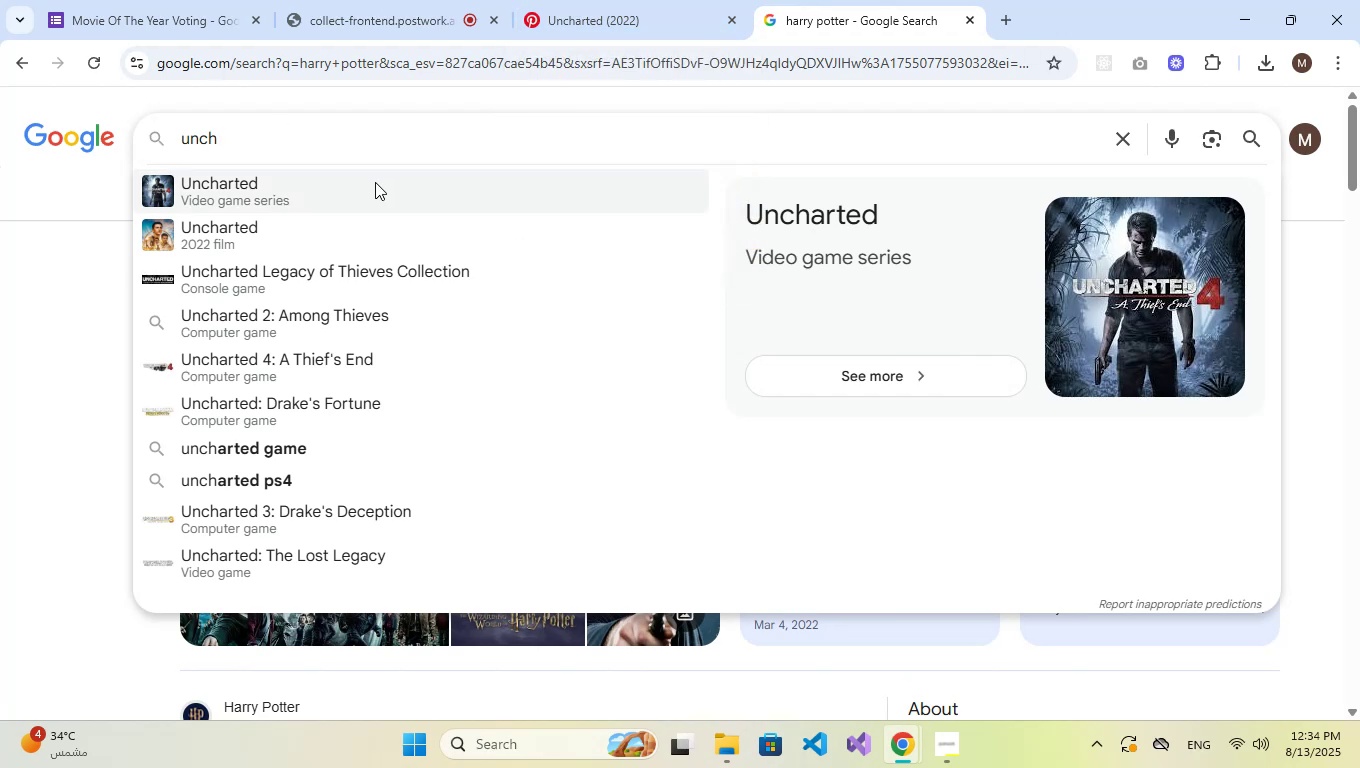 
left_click([375, 182])
 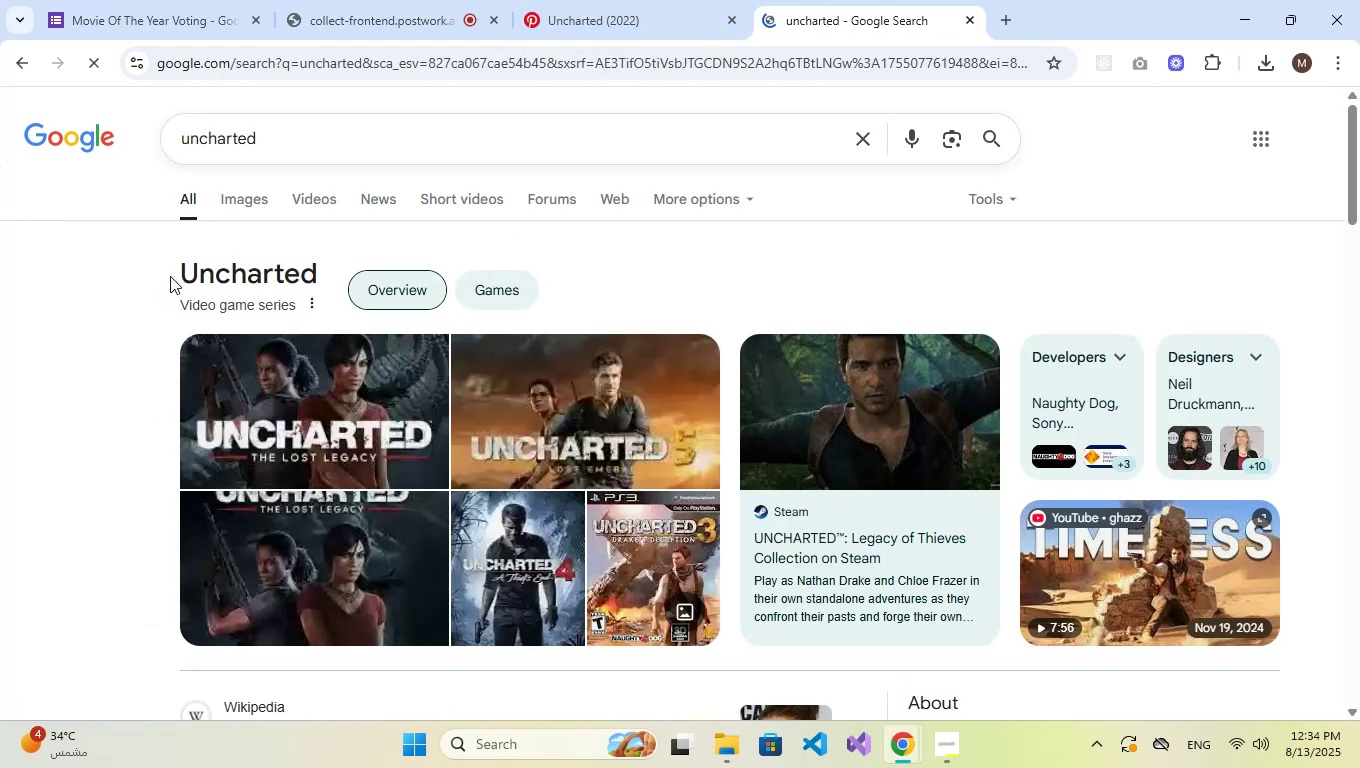 
left_click_drag(start_coordinate=[179, 272], to_coordinate=[184, 272])
 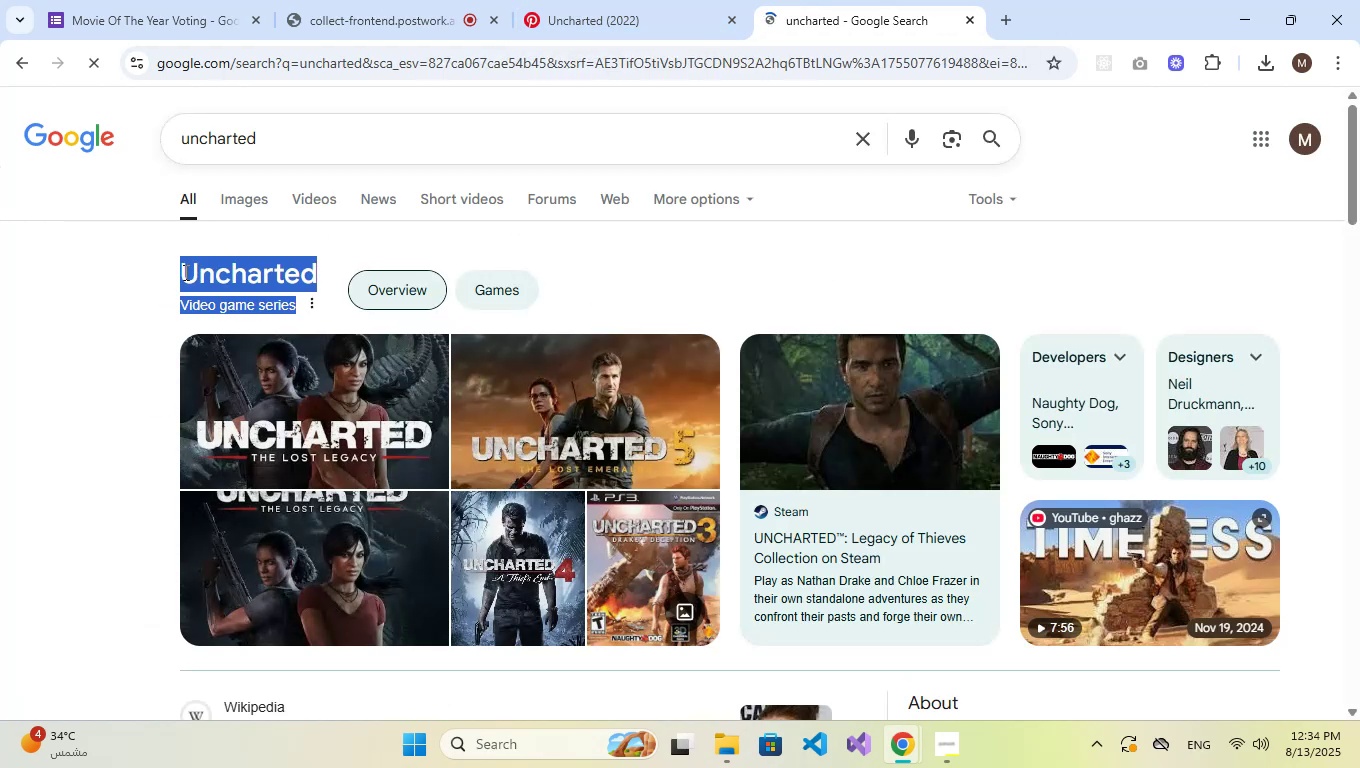 
key(Control+C)
 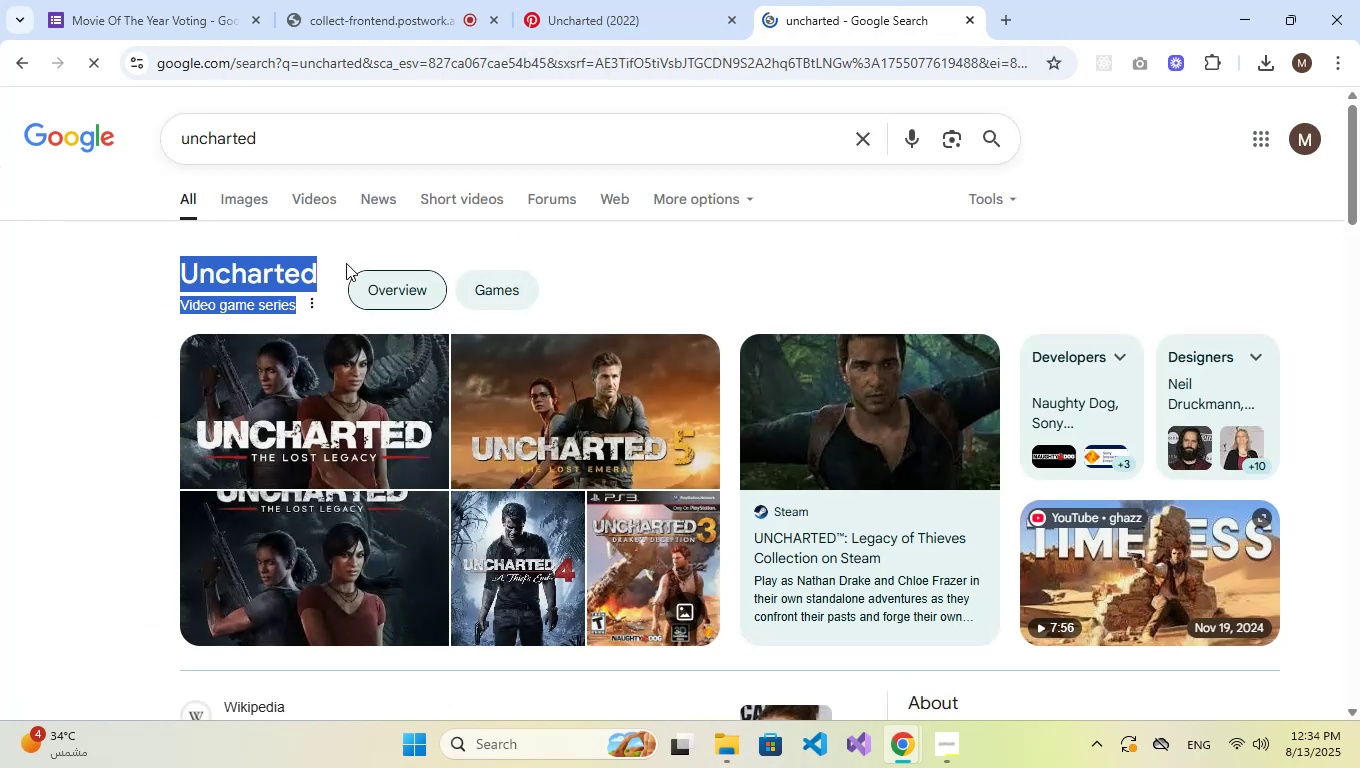 
key(Control+C)
 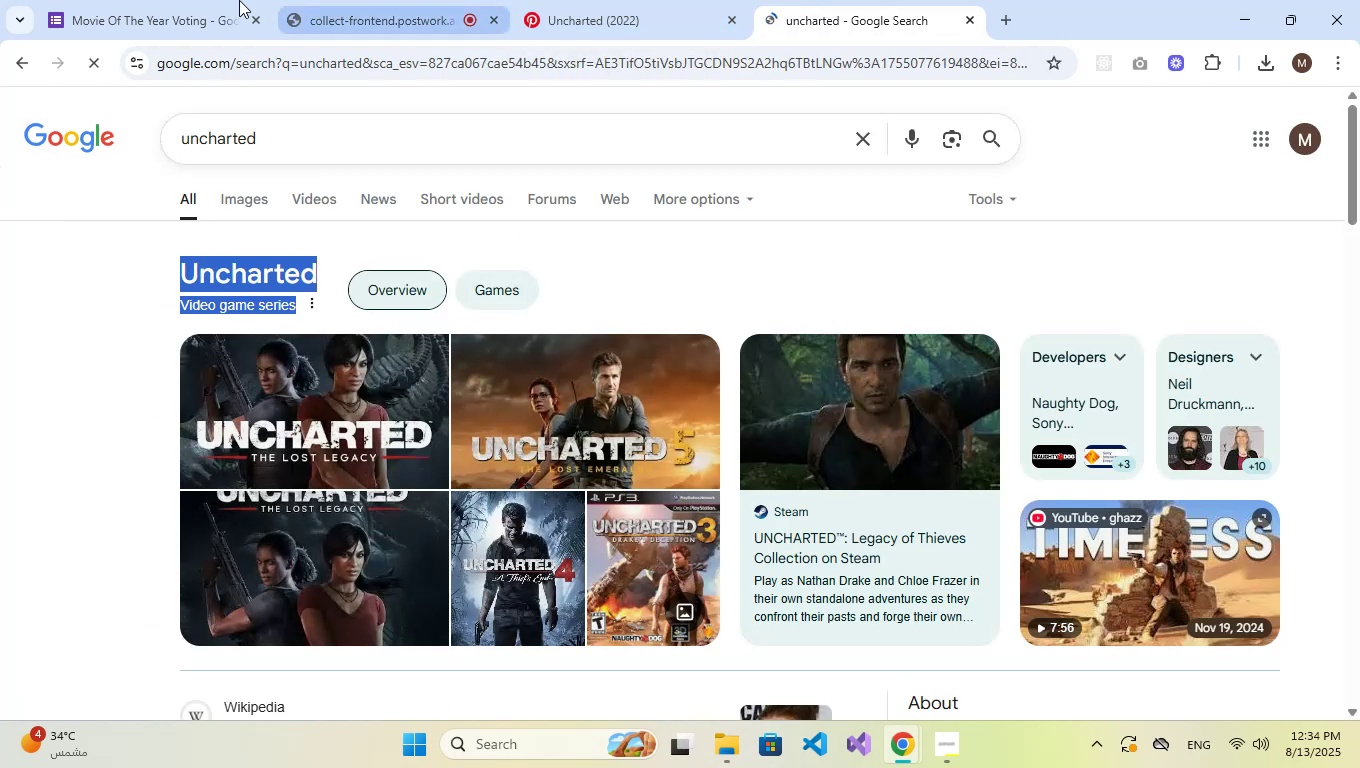 
left_click([142, 0])
 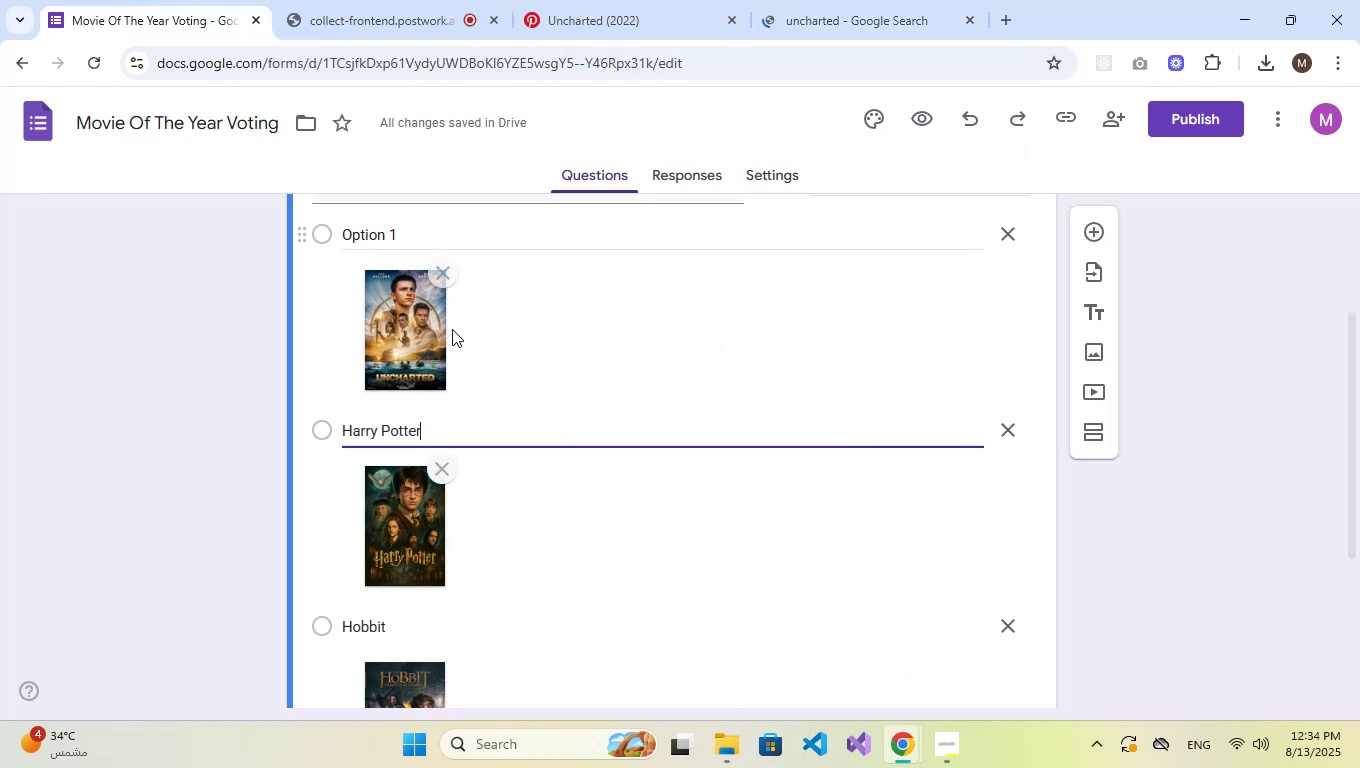 
scroll: coordinate [450, 335], scroll_direction: up, amount: 1.0
 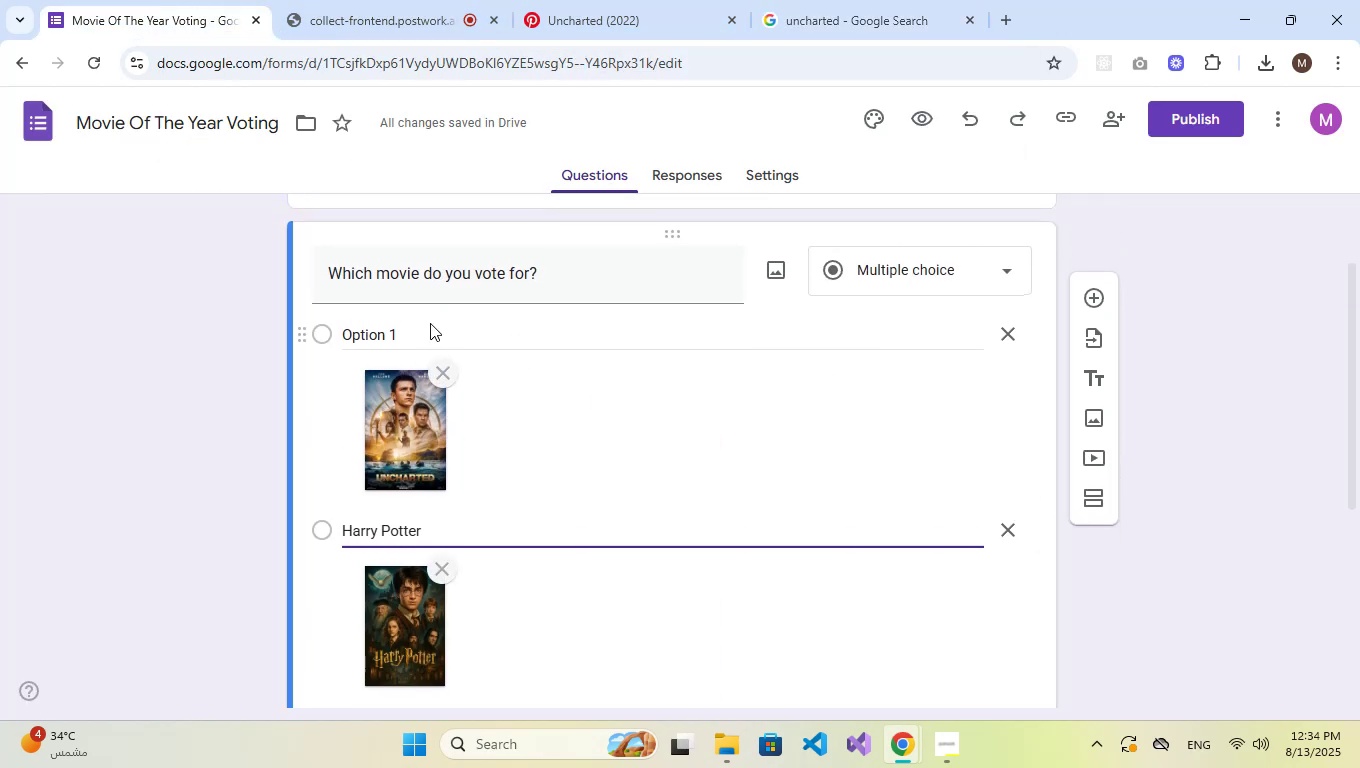 
left_click([428, 326])
 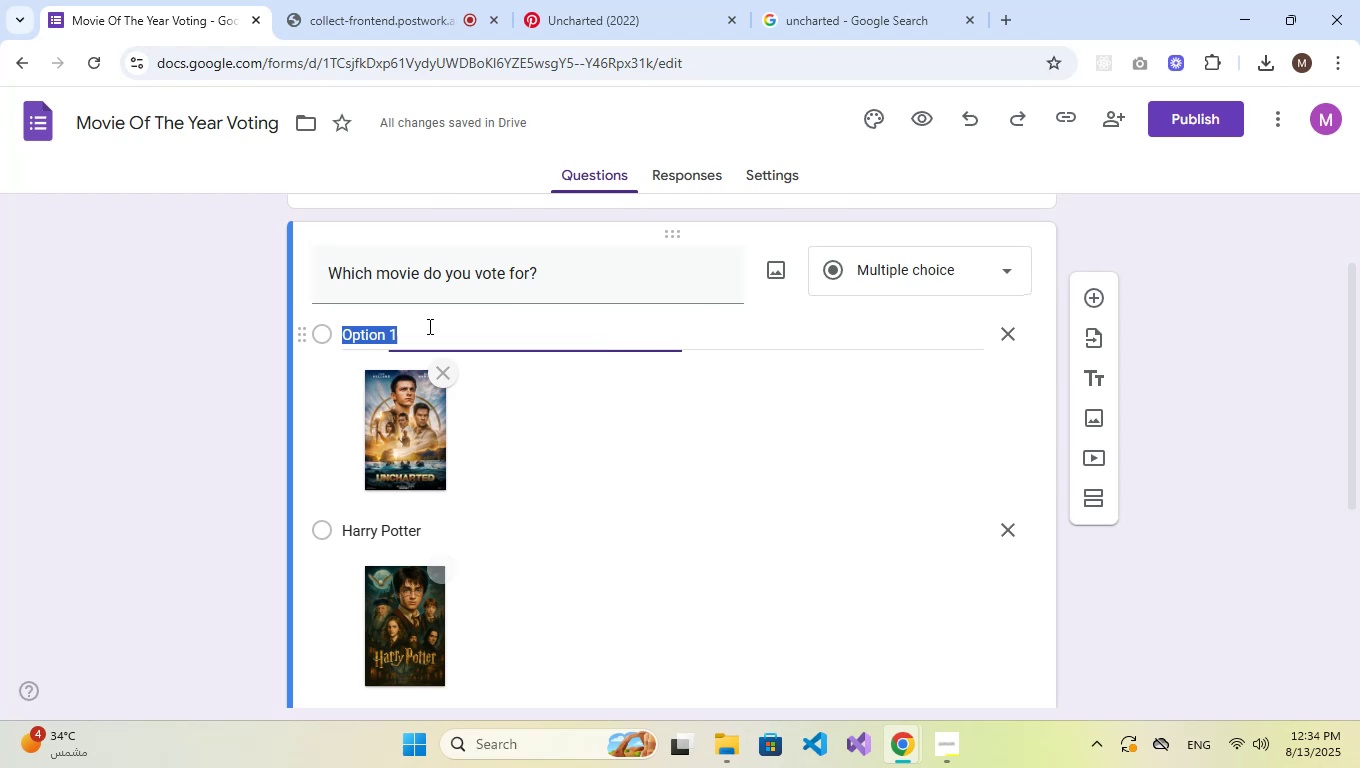 
key(Control+V)
 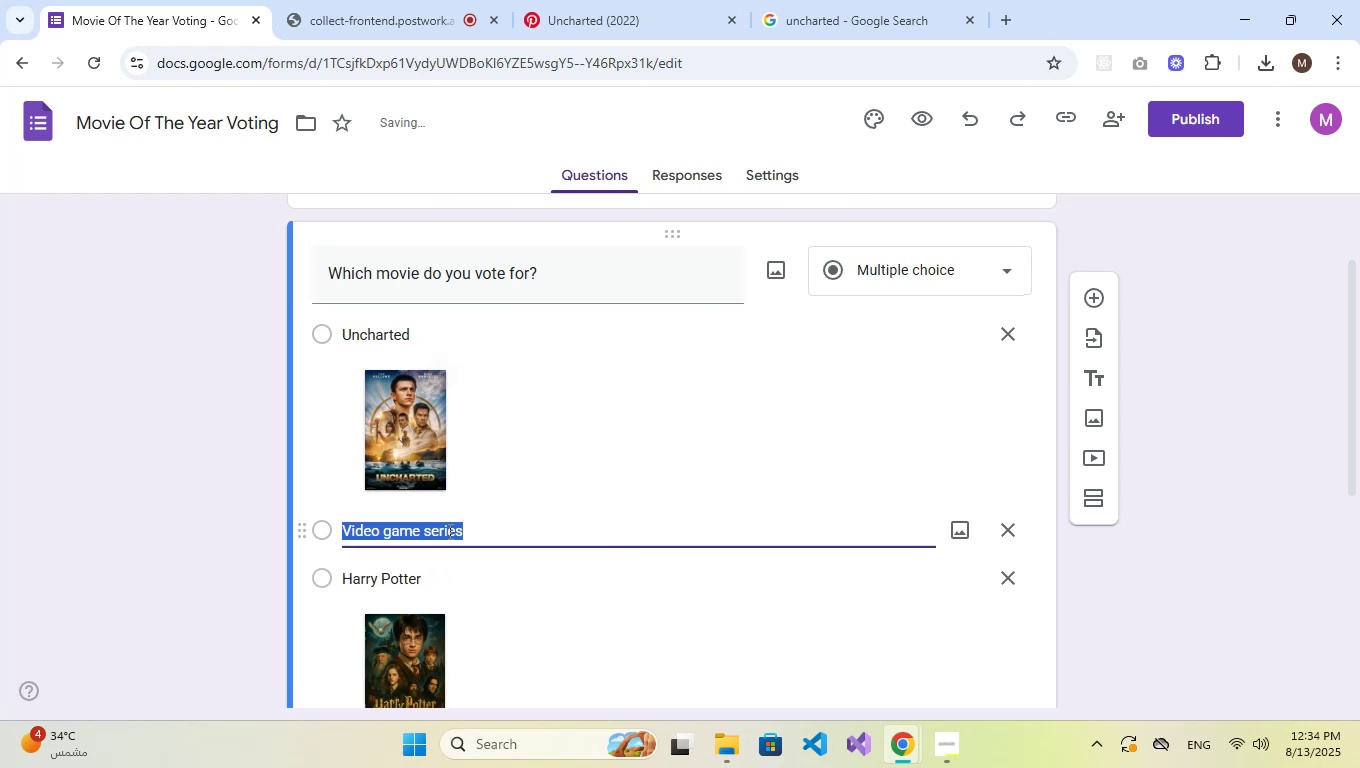 
double_click([448, 531])
 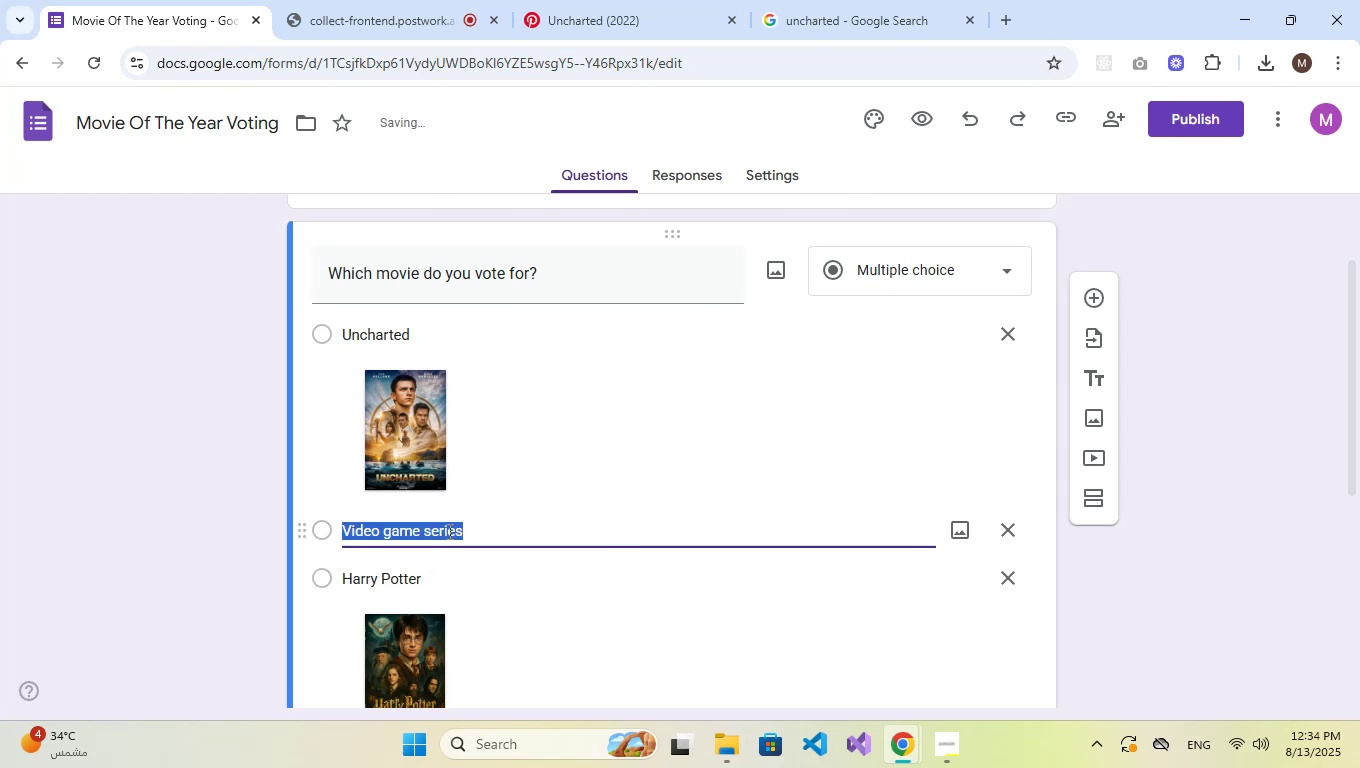 
triple_click([448, 531])
 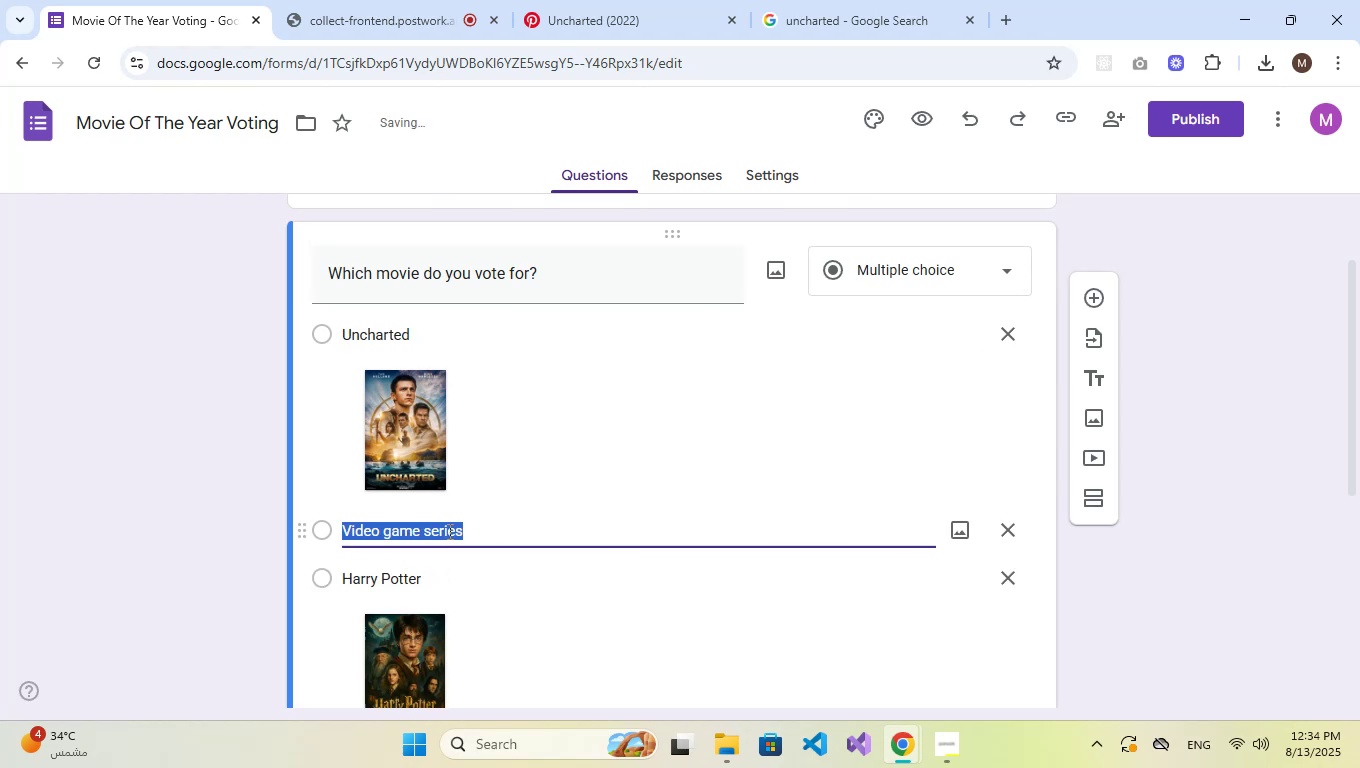 
key(Backspace)
 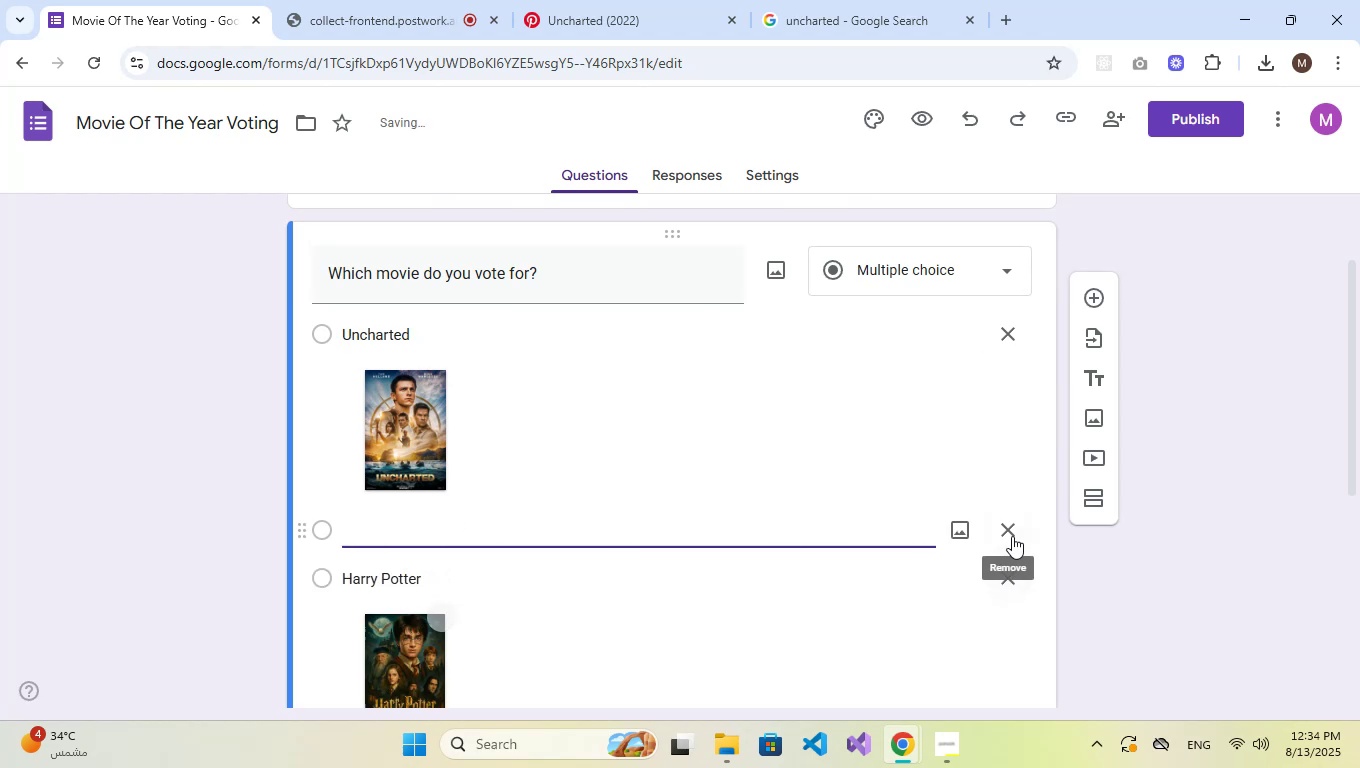 
left_click([1010, 534])
 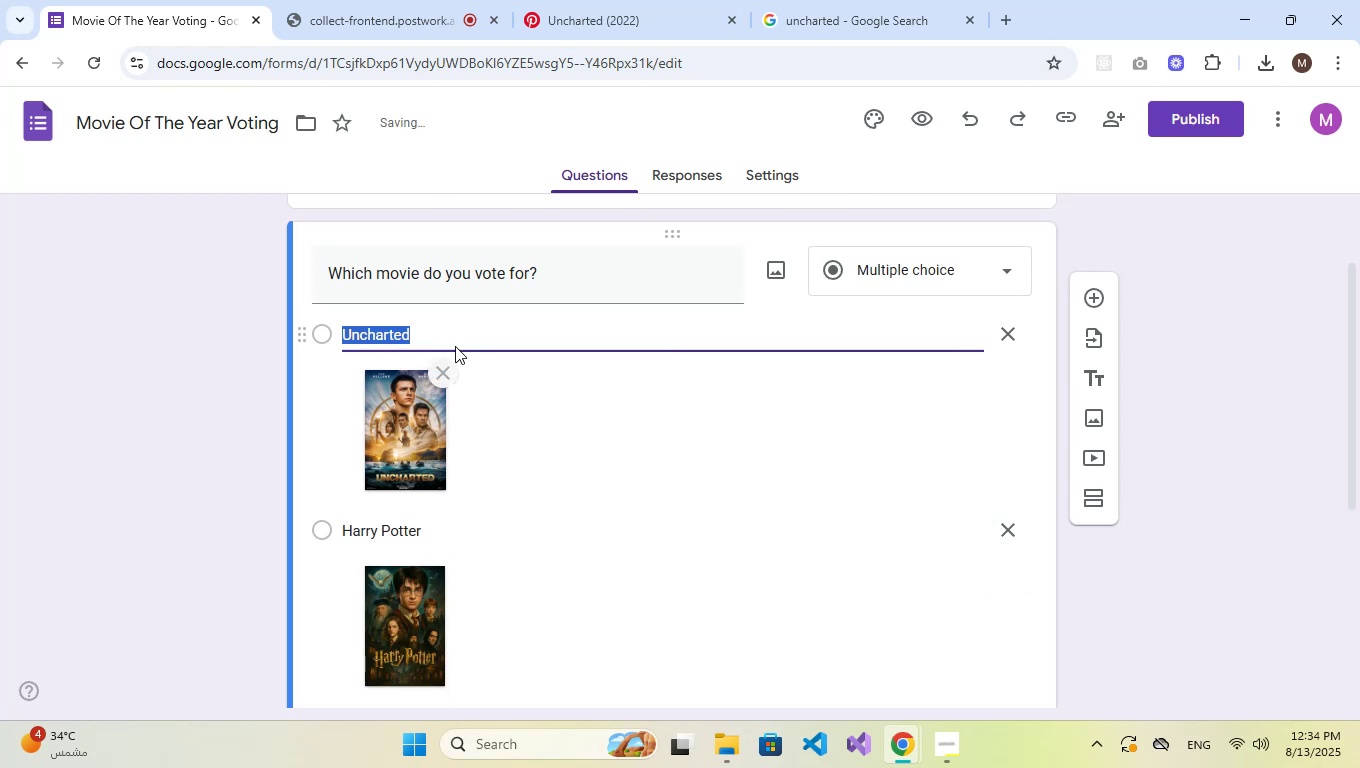 
left_click([455, 332])
 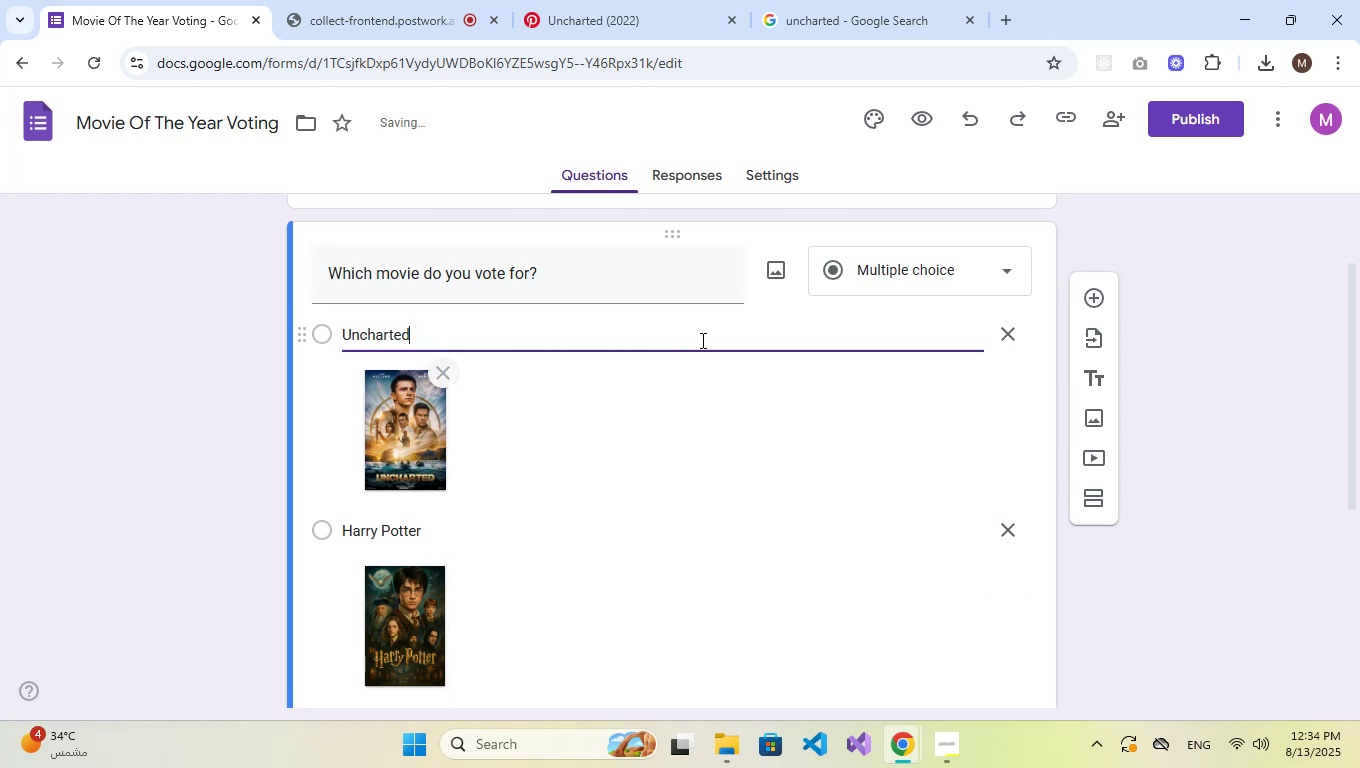 
scroll: coordinate [857, 377], scroll_direction: down, amount: 4.0
 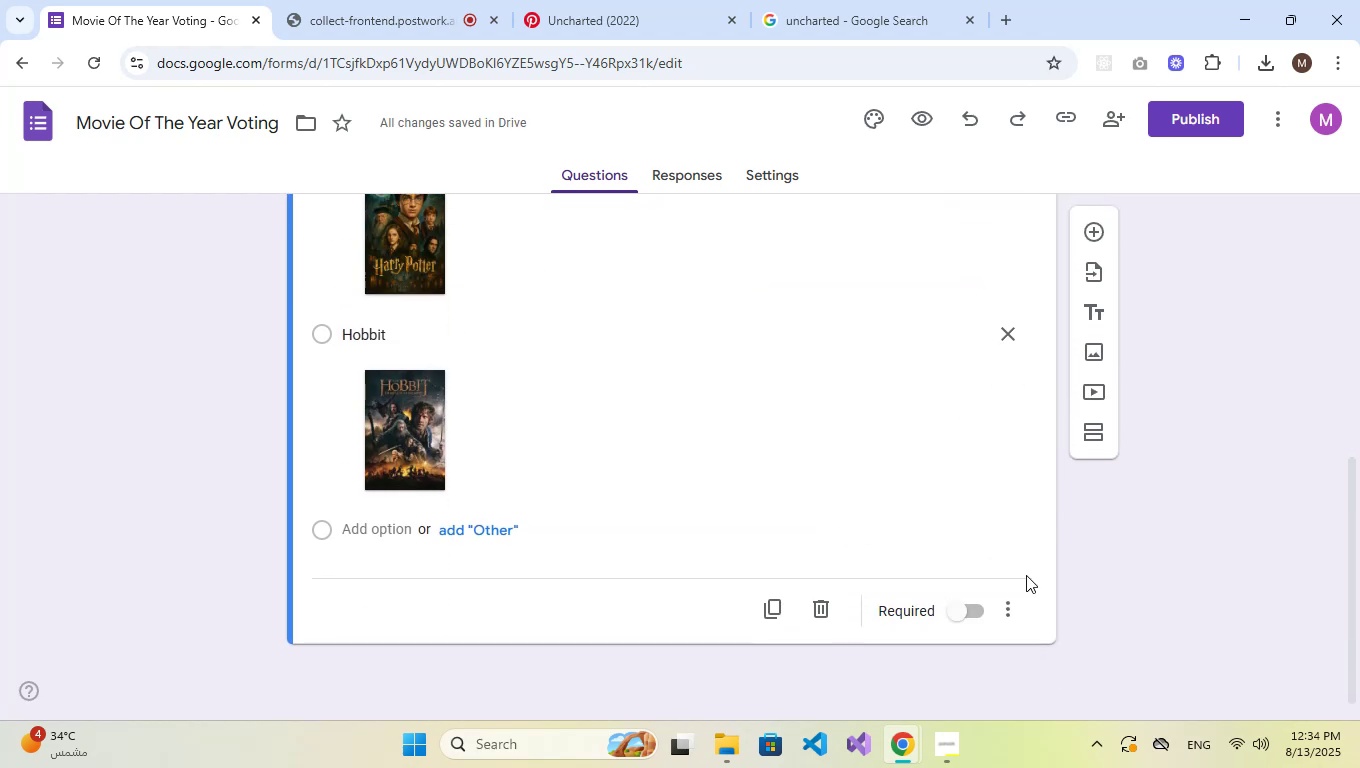 
left_click([975, 611])
 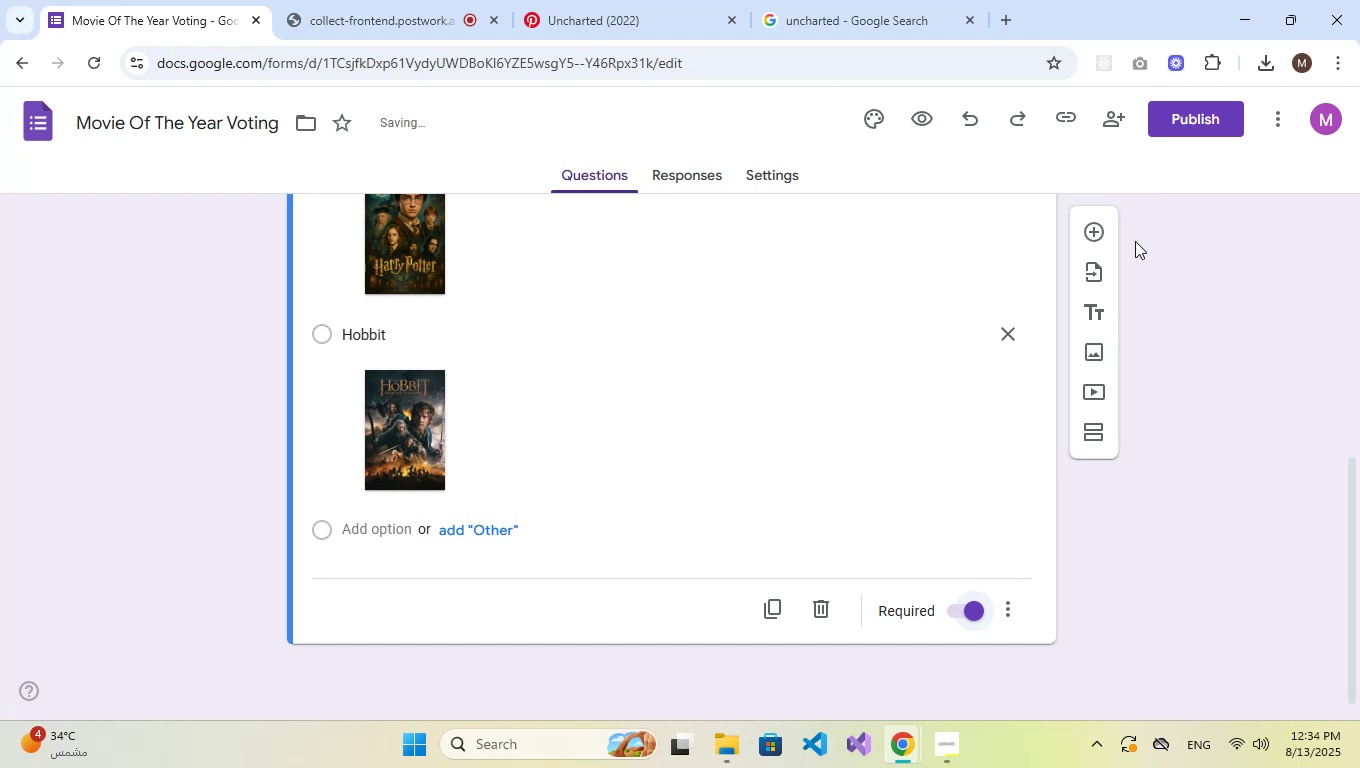 
left_click([1089, 234])
 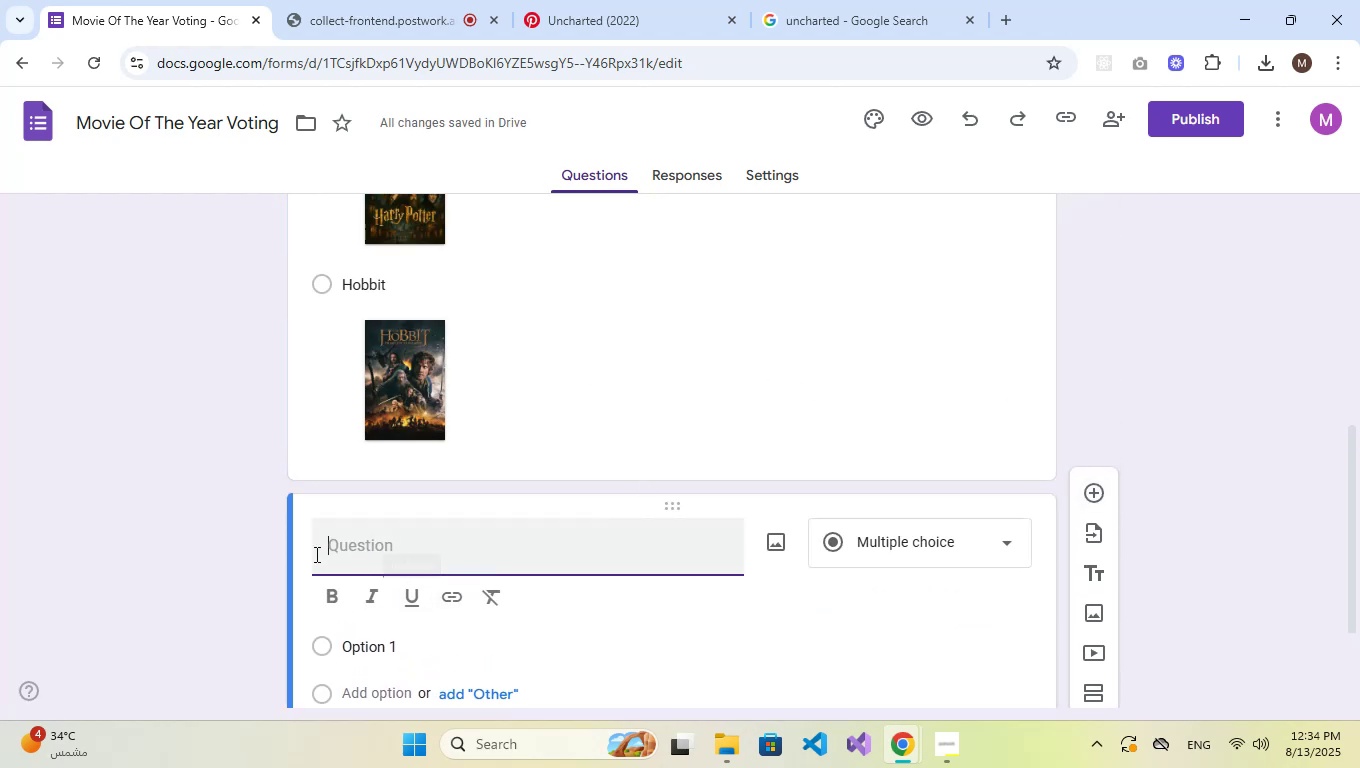 
scroll: coordinate [729, 405], scroll_direction: up, amount: 3.0
 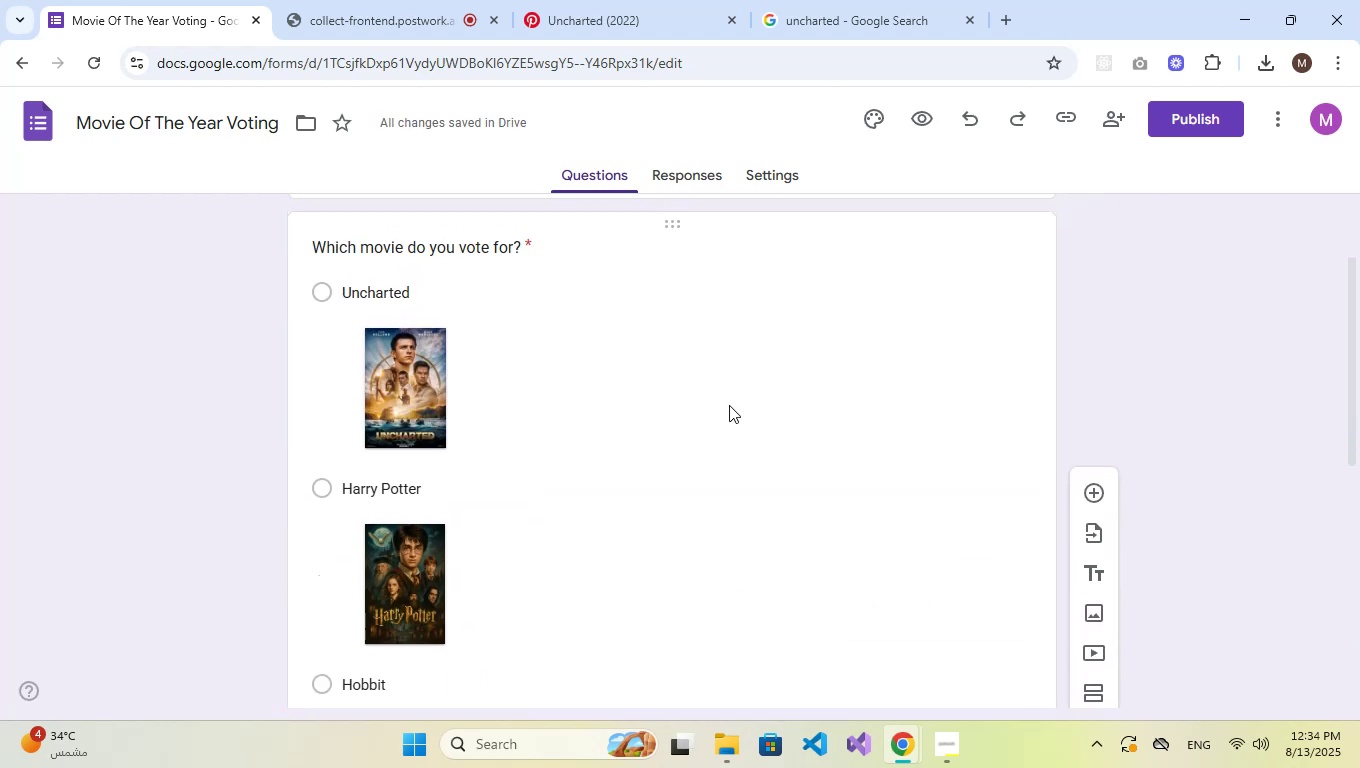 
scroll: coordinate [729, 405], scroll_direction: down, amount: 3.0
 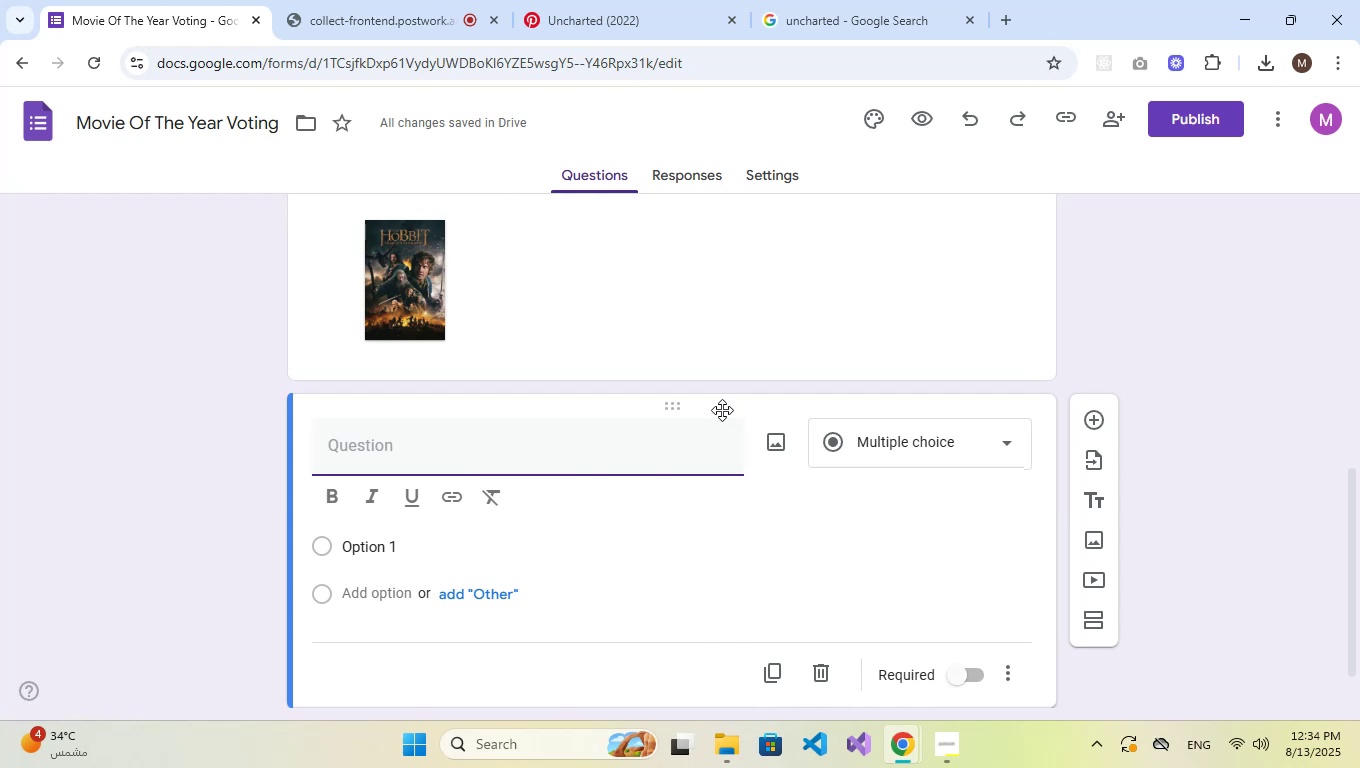 
left_click([947, 462])
 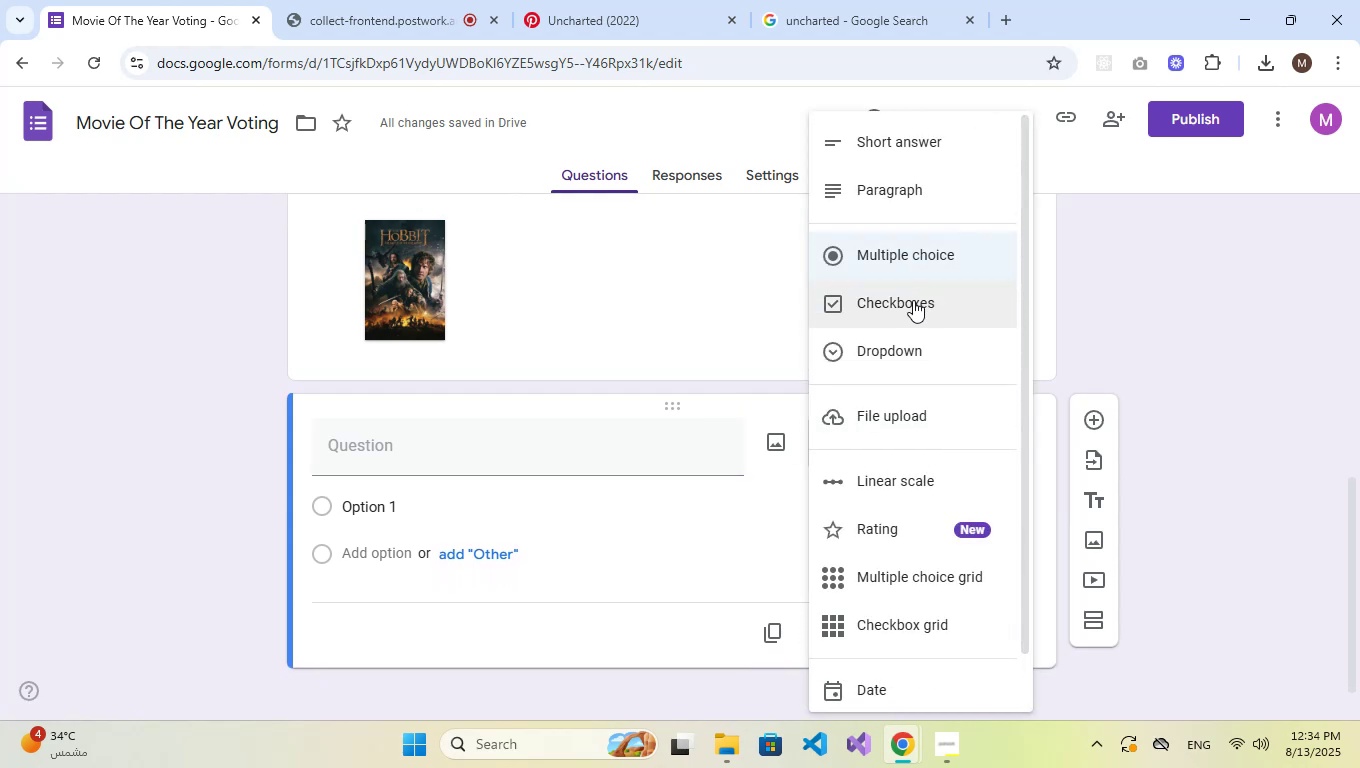 
left_click([912, 336])
 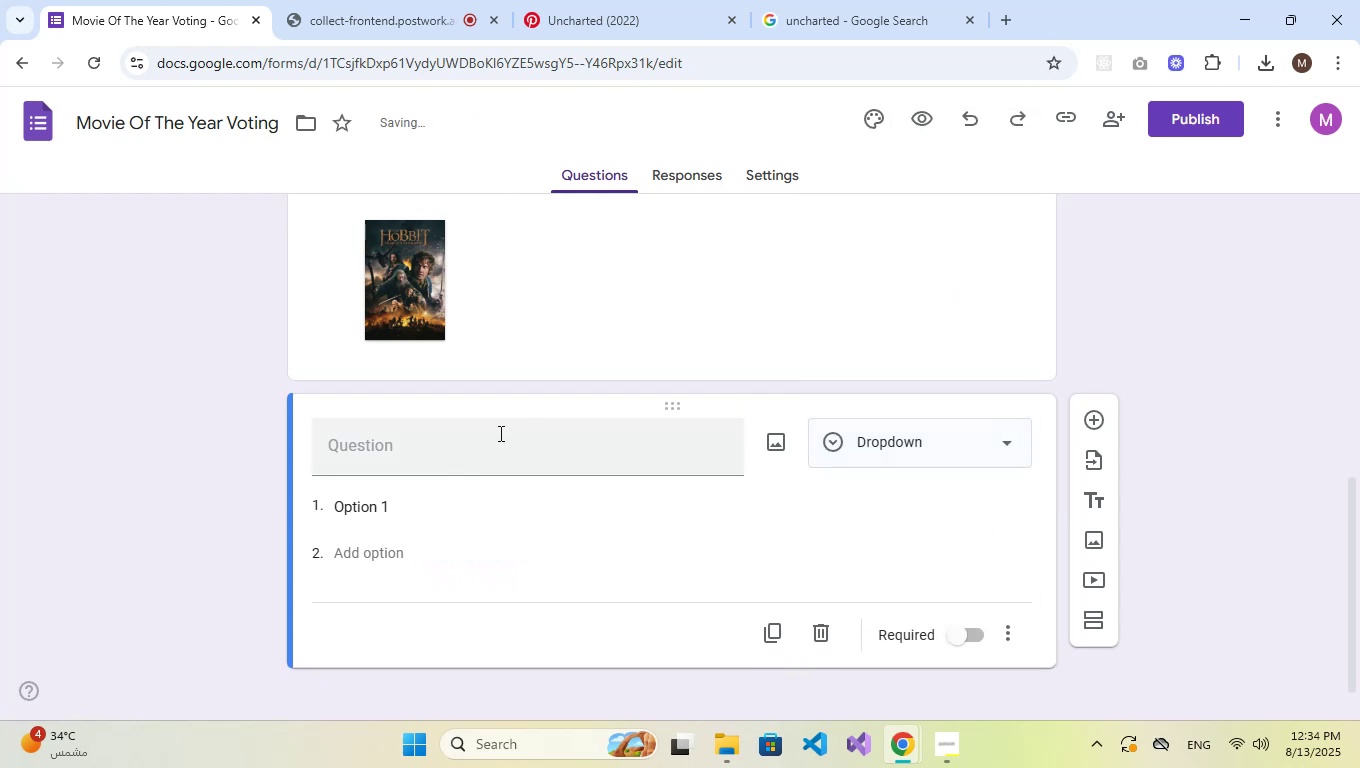 
left_click([487, 438])
 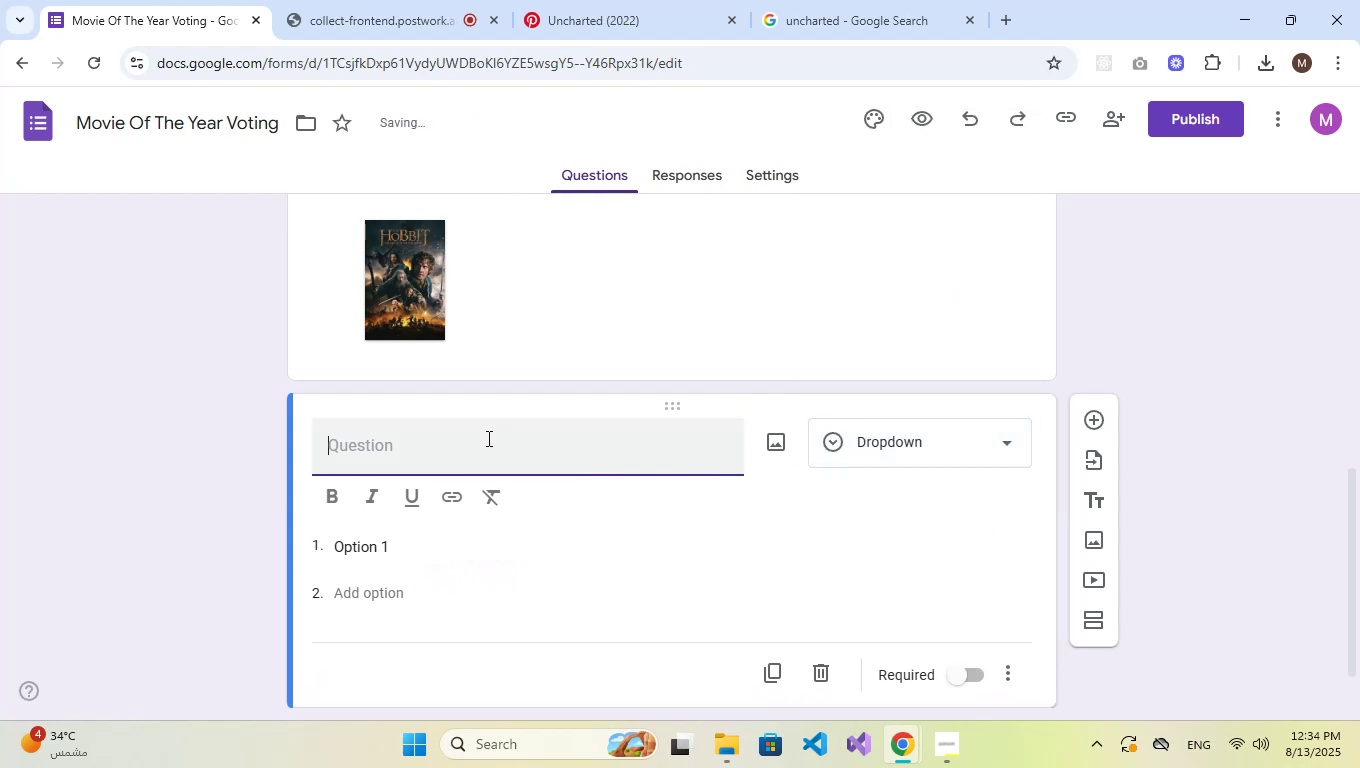 
type(A)
key(Backspace)
type(w)
key(Backspace)
type(Which genre do you prefer?)
 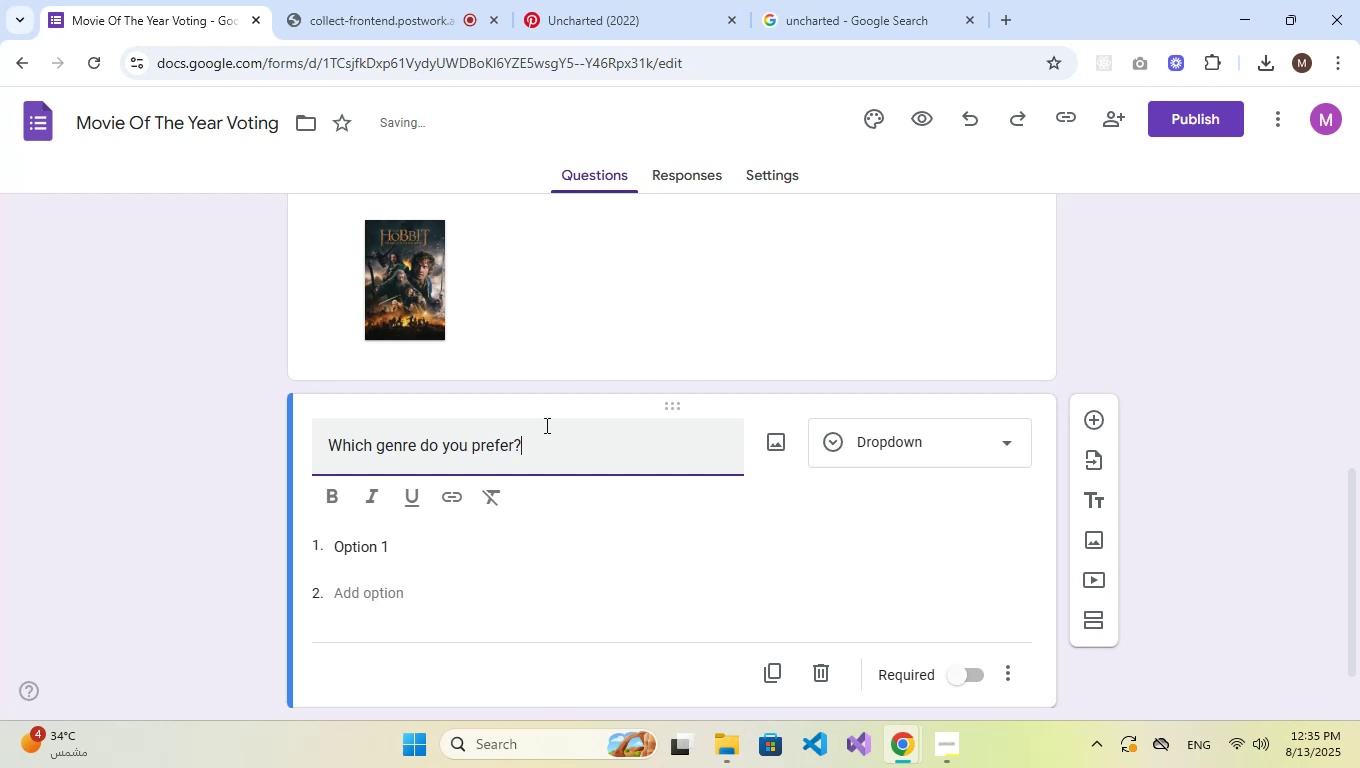 
scroll: coordinate [545, 425], scroll_direction: down, amount: 2.0
 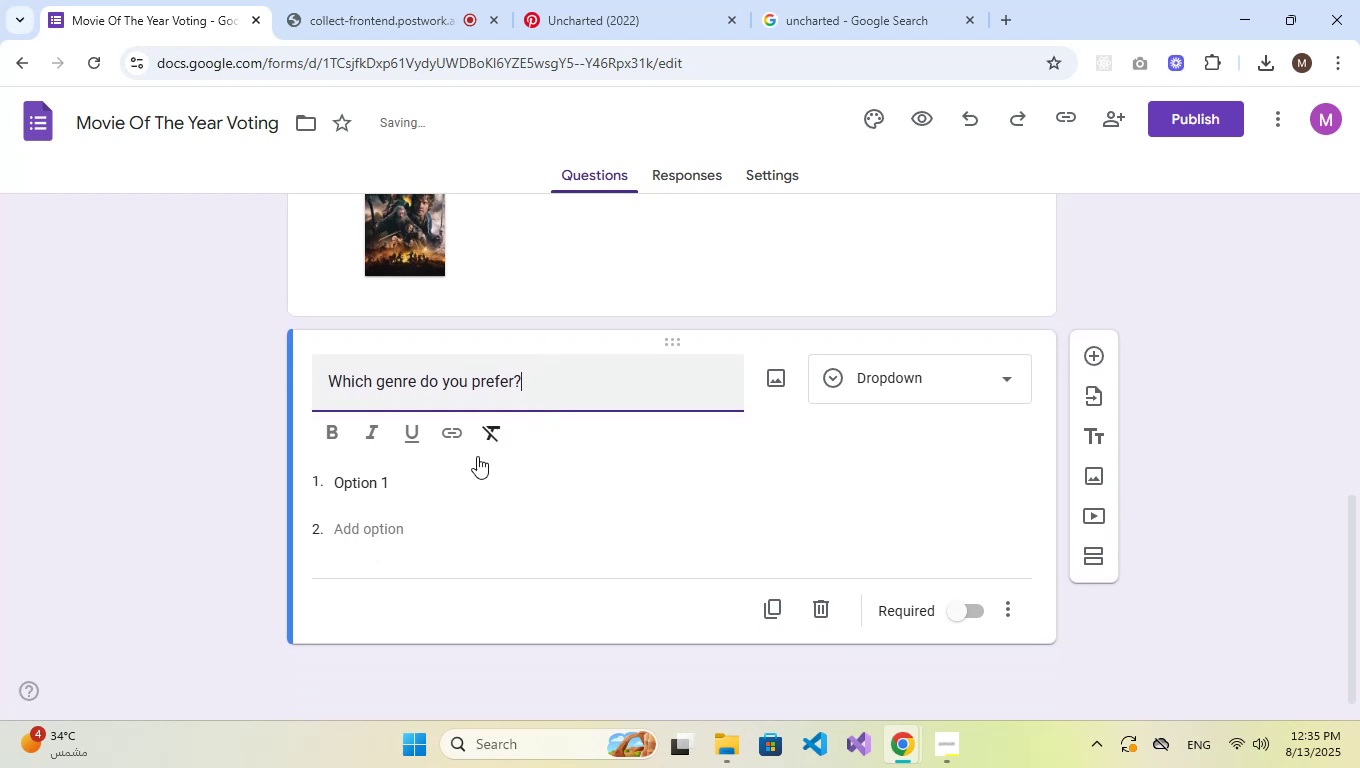 
left_click([427, 470])
 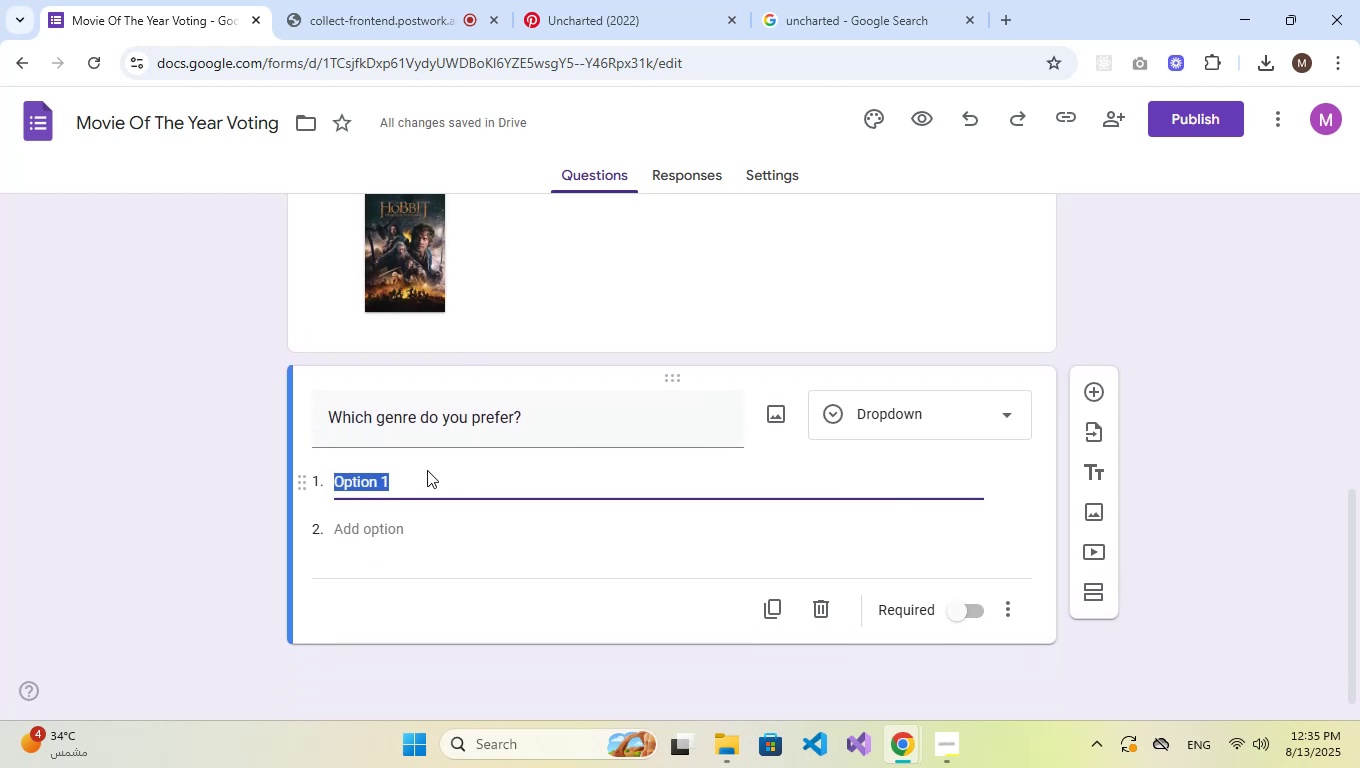 
type(Action)
 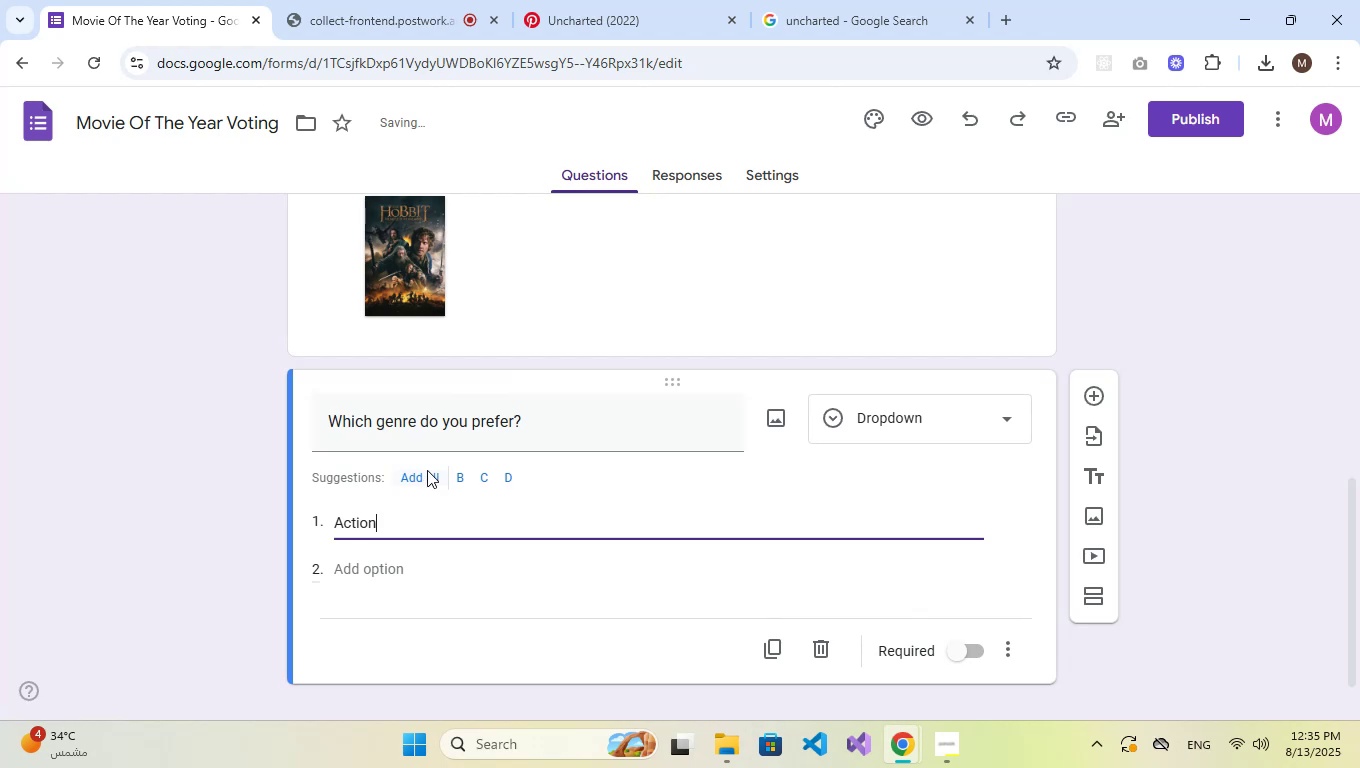 
key(Enter)
 